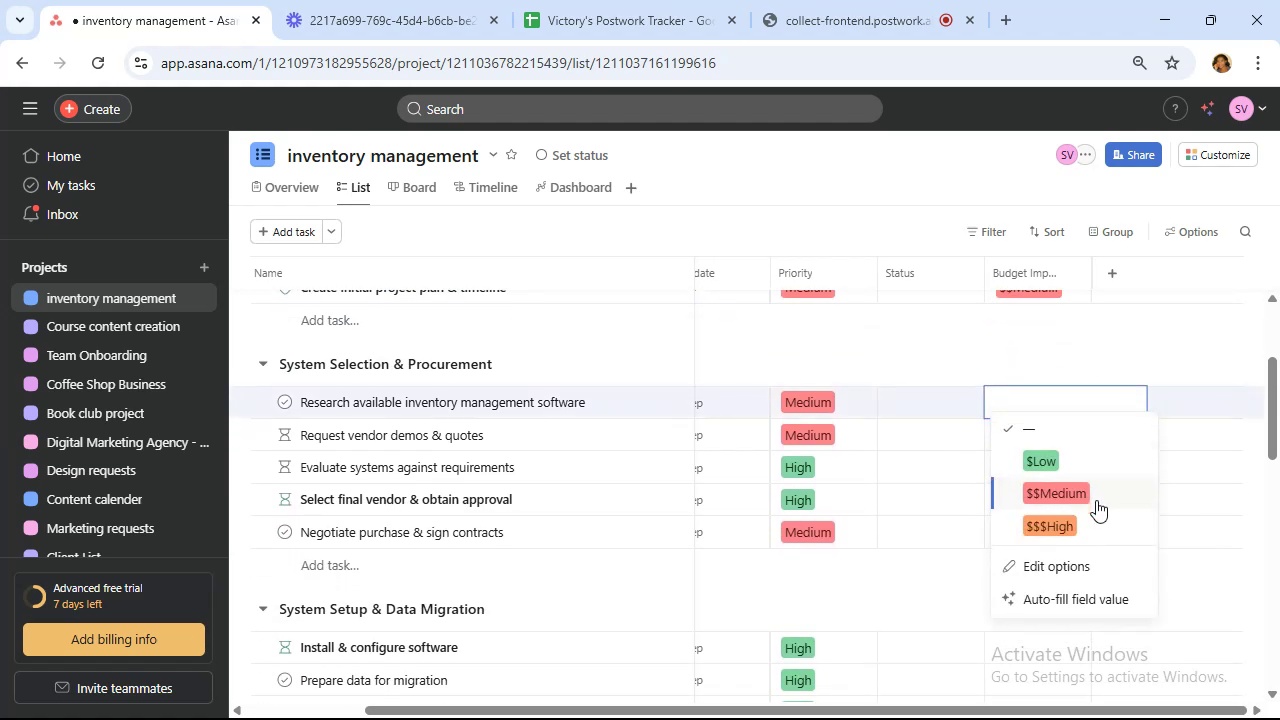 
left_click([1098, 499])
 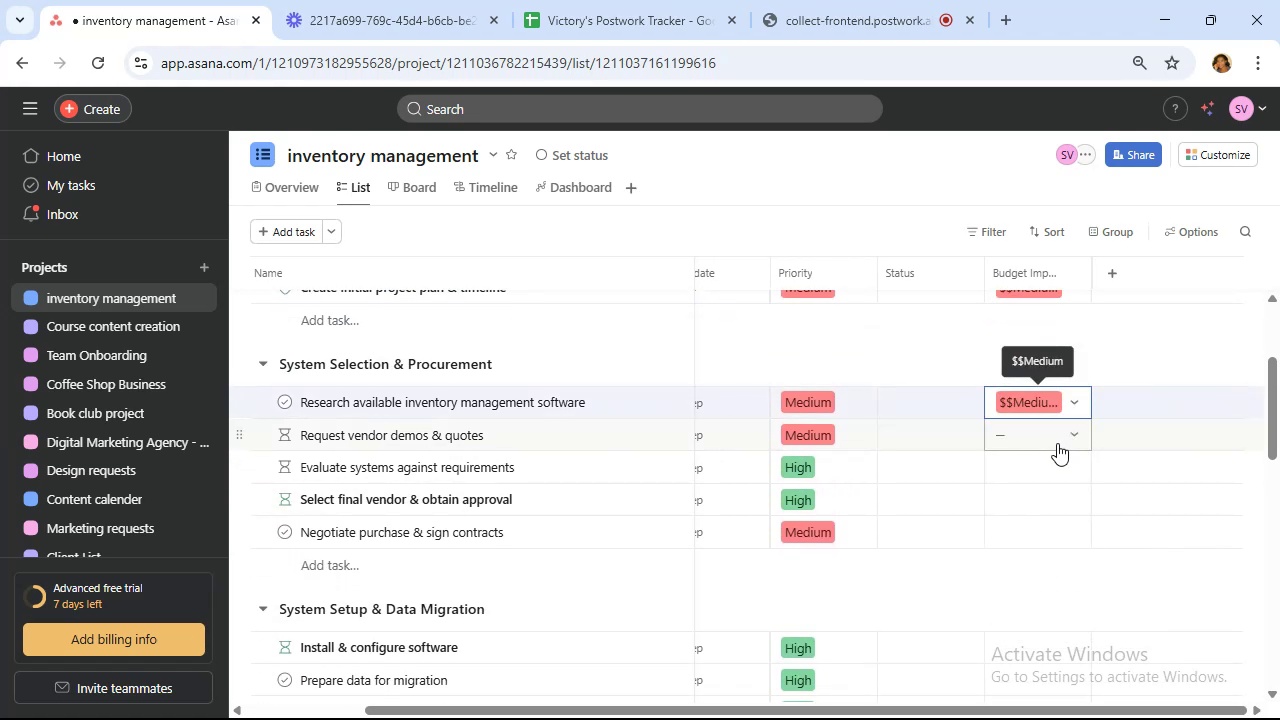 
left_click([1057, 443])
 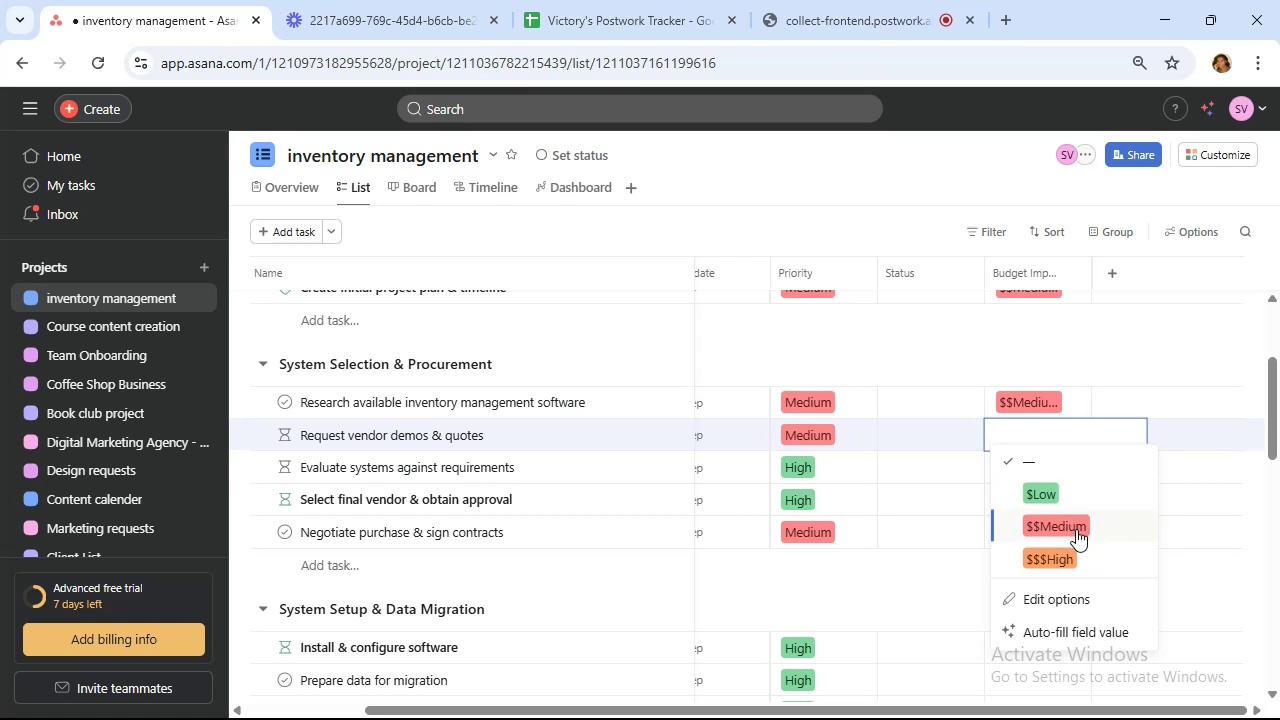 
left_click([1076, 526])
 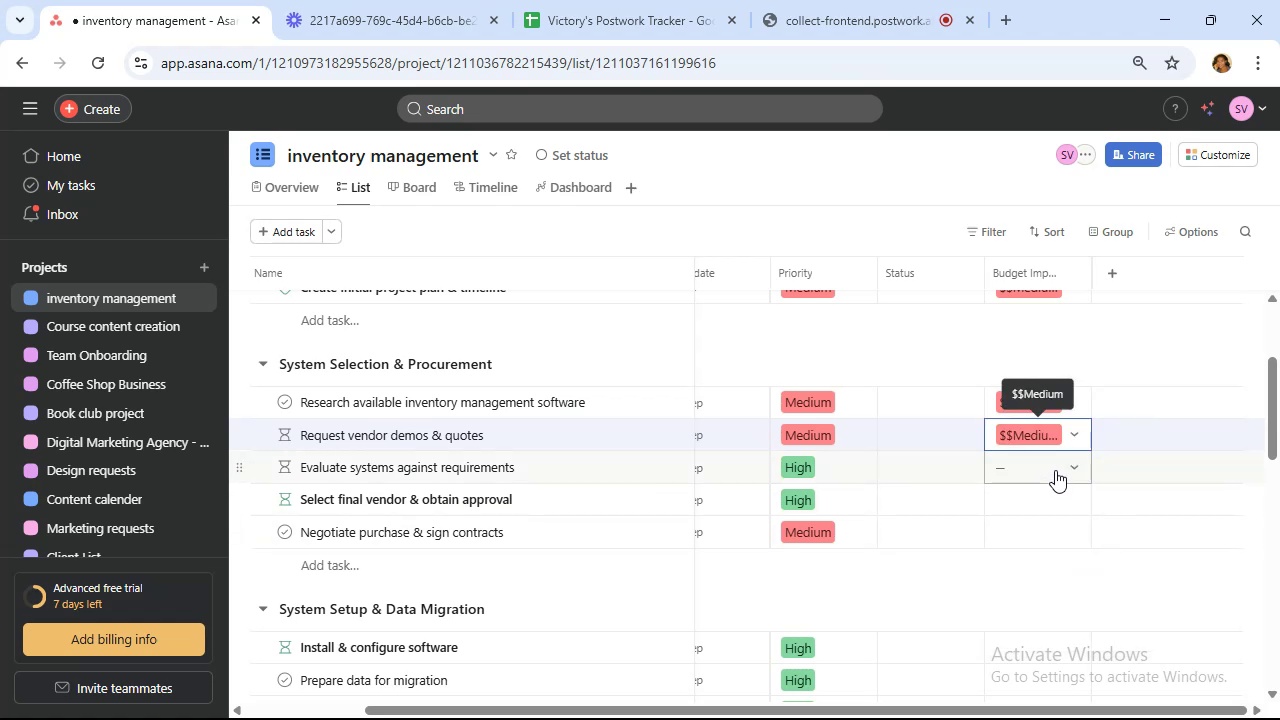 
wait(5.81)
 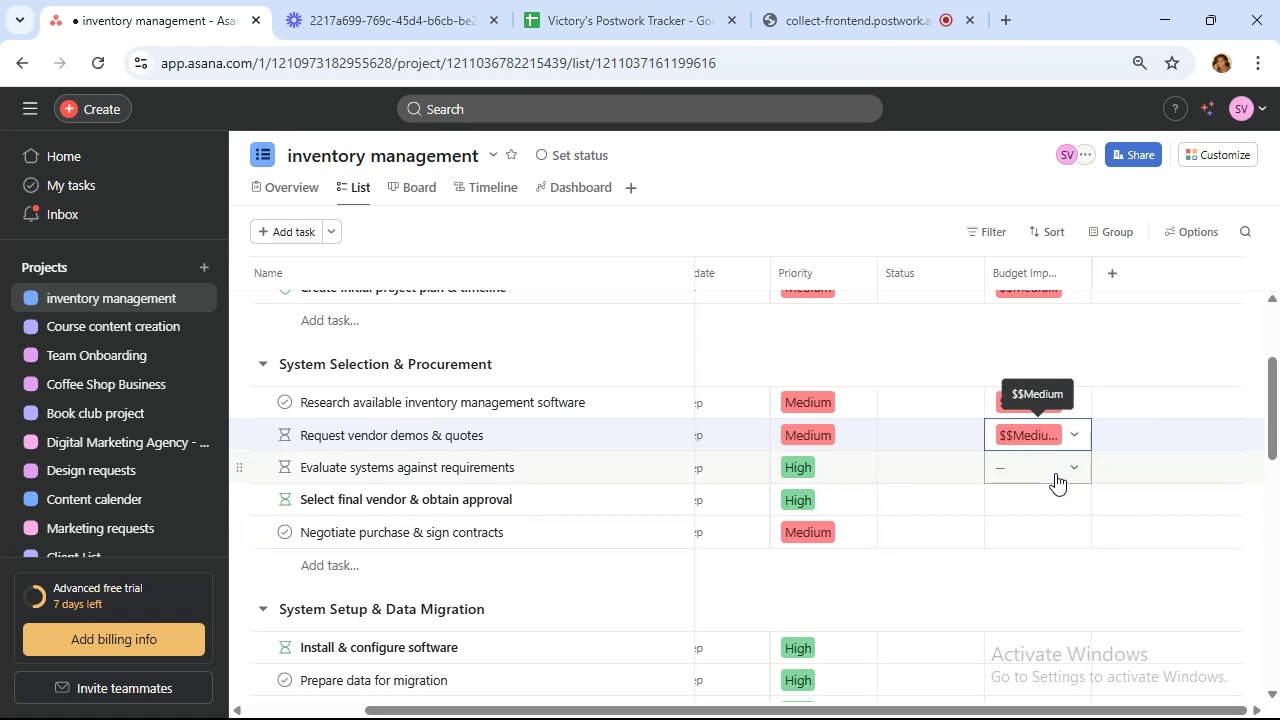 
left_click([1055, 470])
 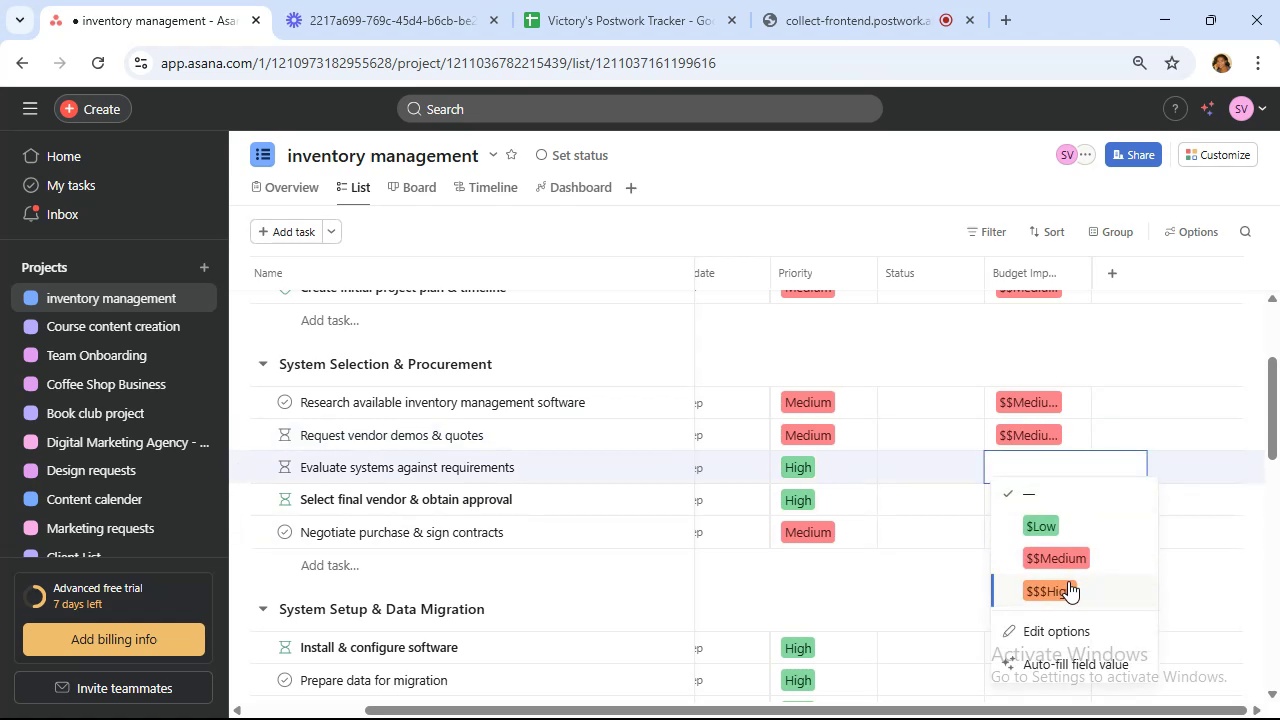 
left_click([1068, 580])
 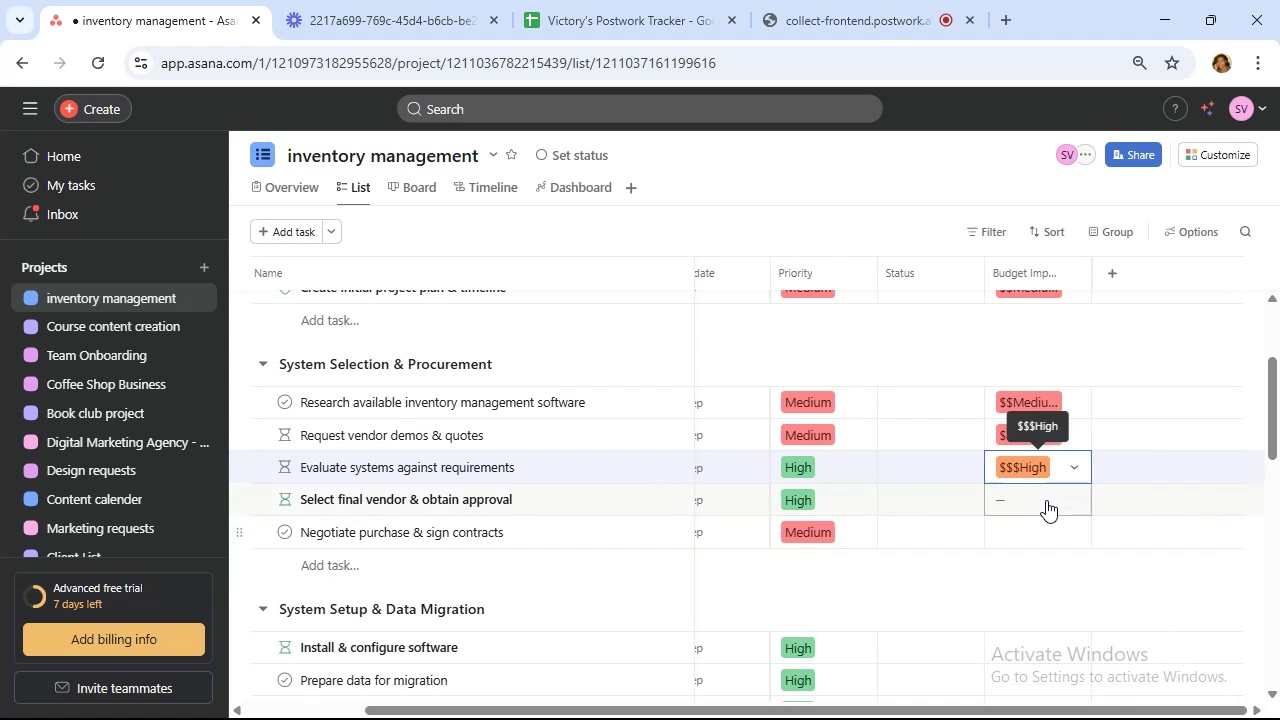 
left_click([1046, 500])
 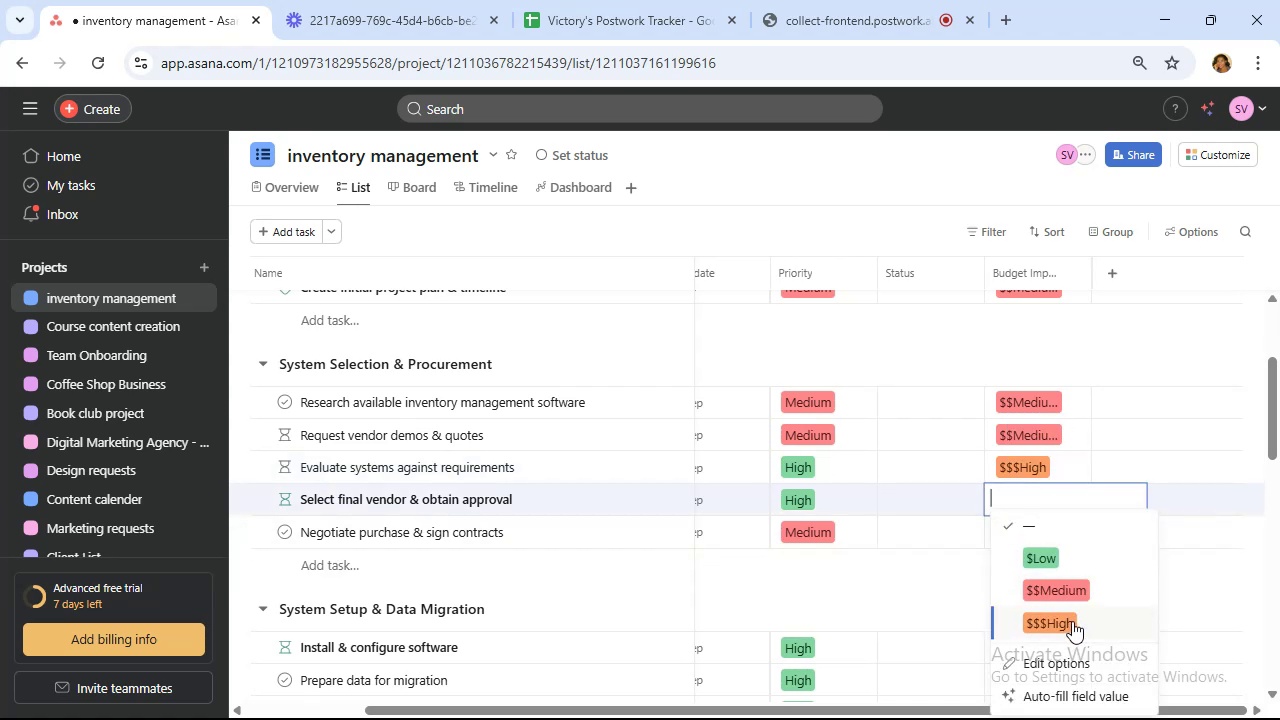 
mouse_move([1069, 561])
 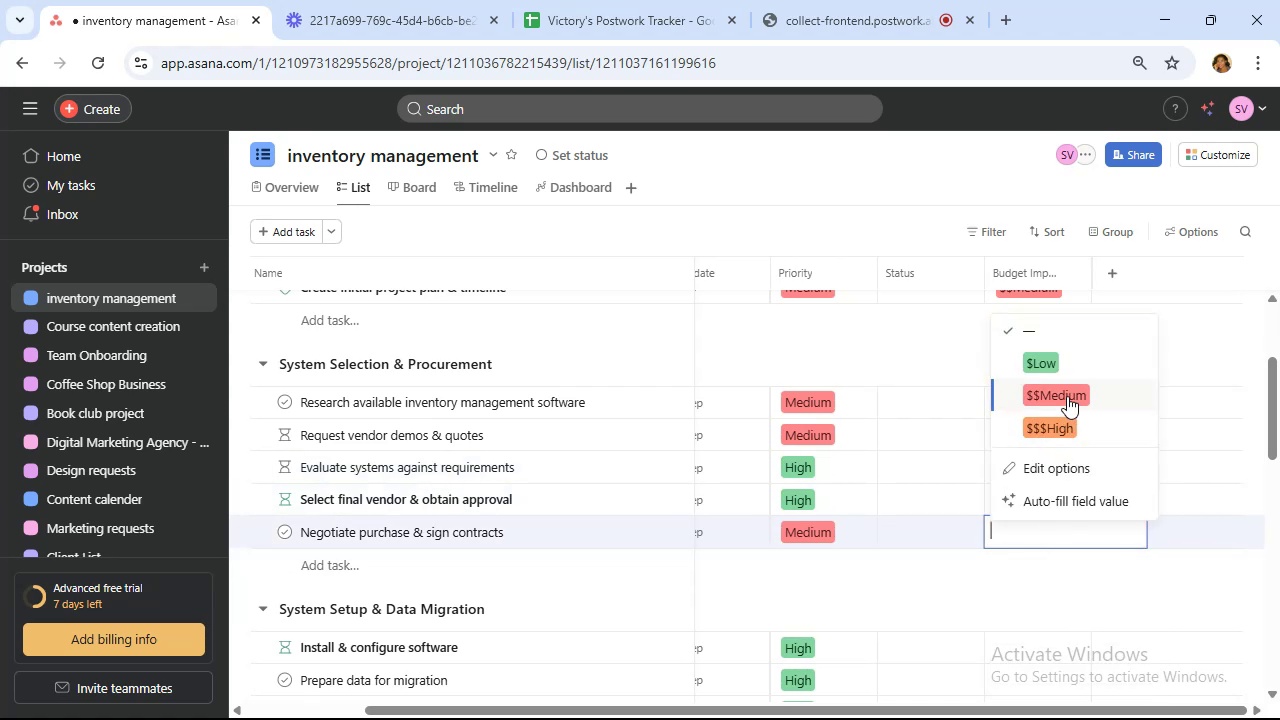 
left_click([1068, 394])
 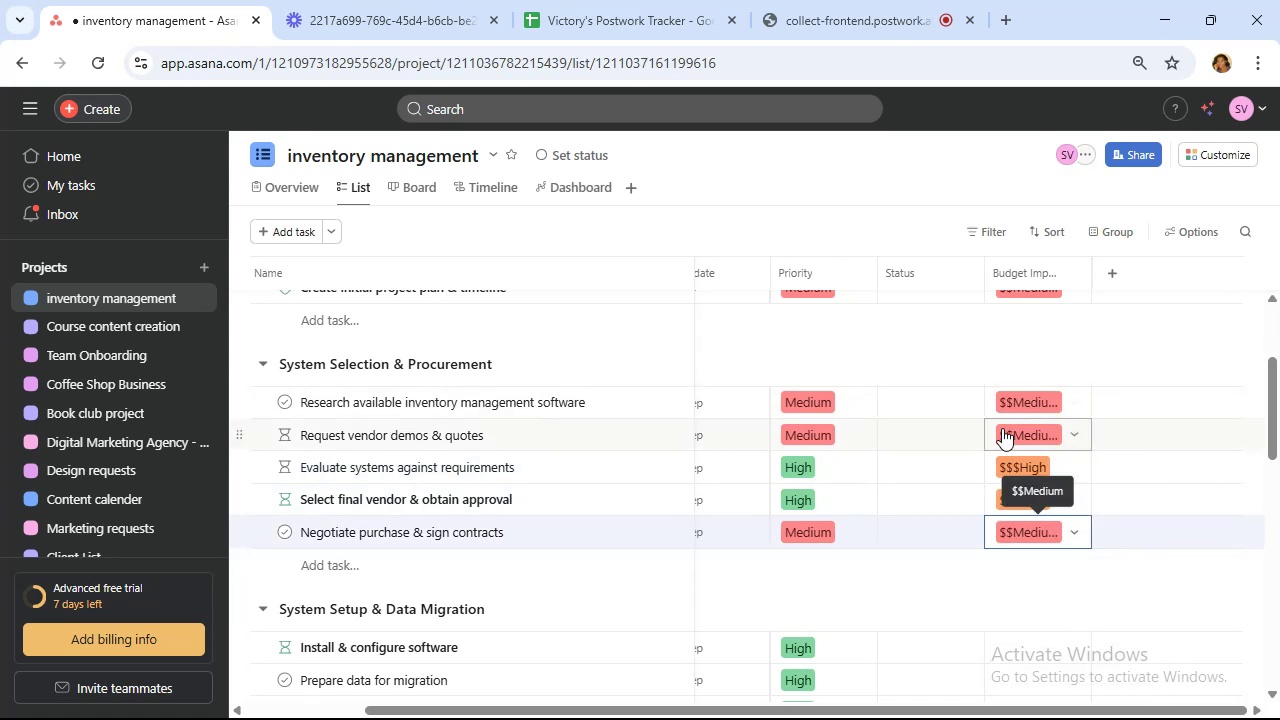 
scroll: coordinate [1002, 428], scroll_direction: down, amount: 2.0
 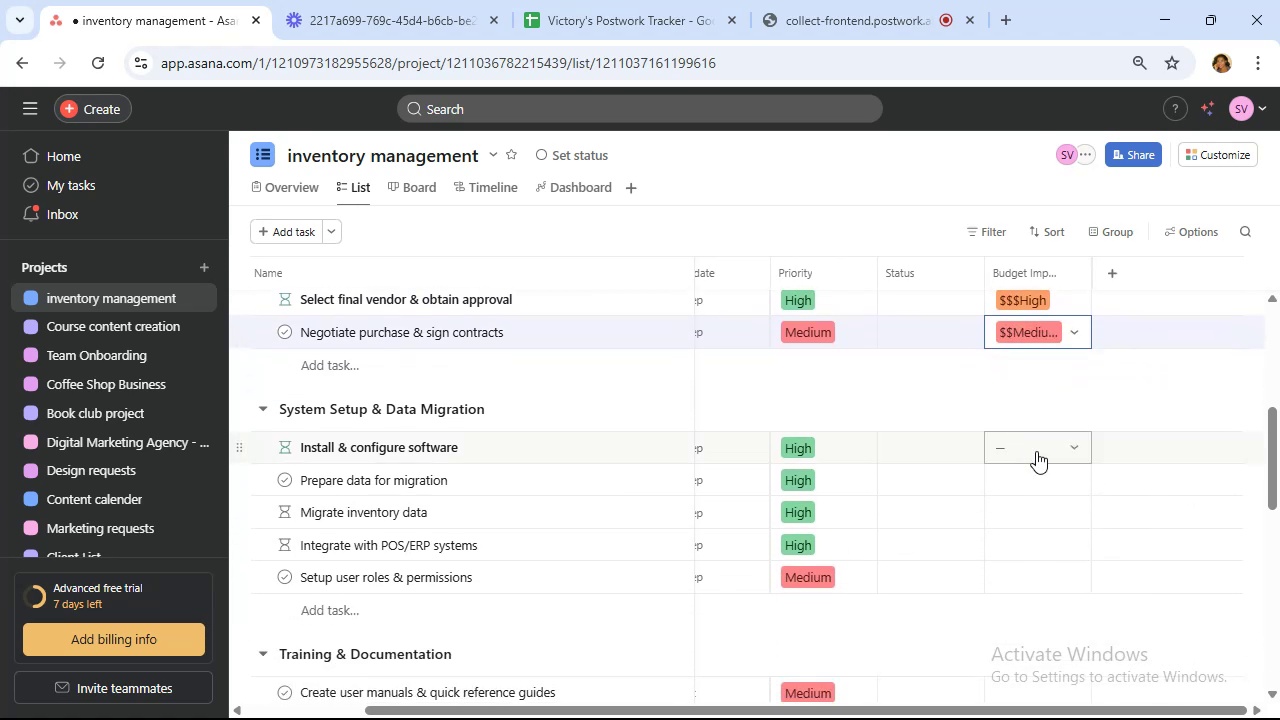 
left_click([1056, 449])
 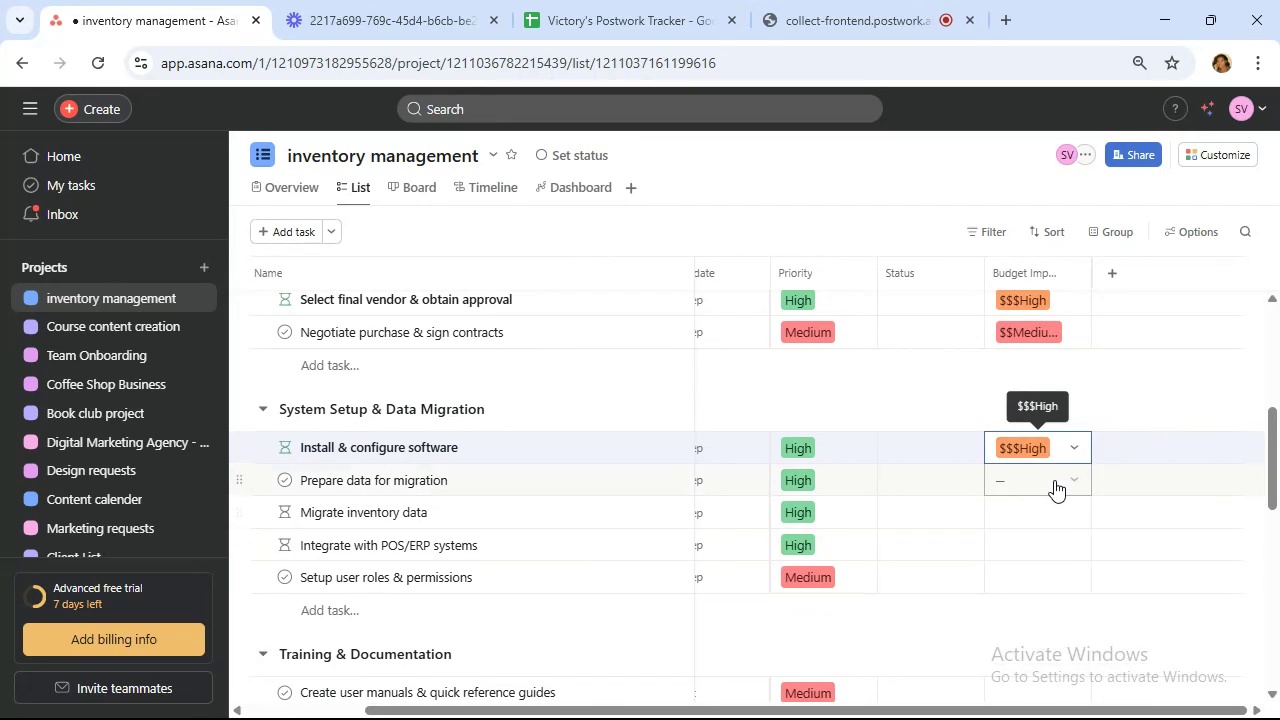 
left_click([1054, 479])
 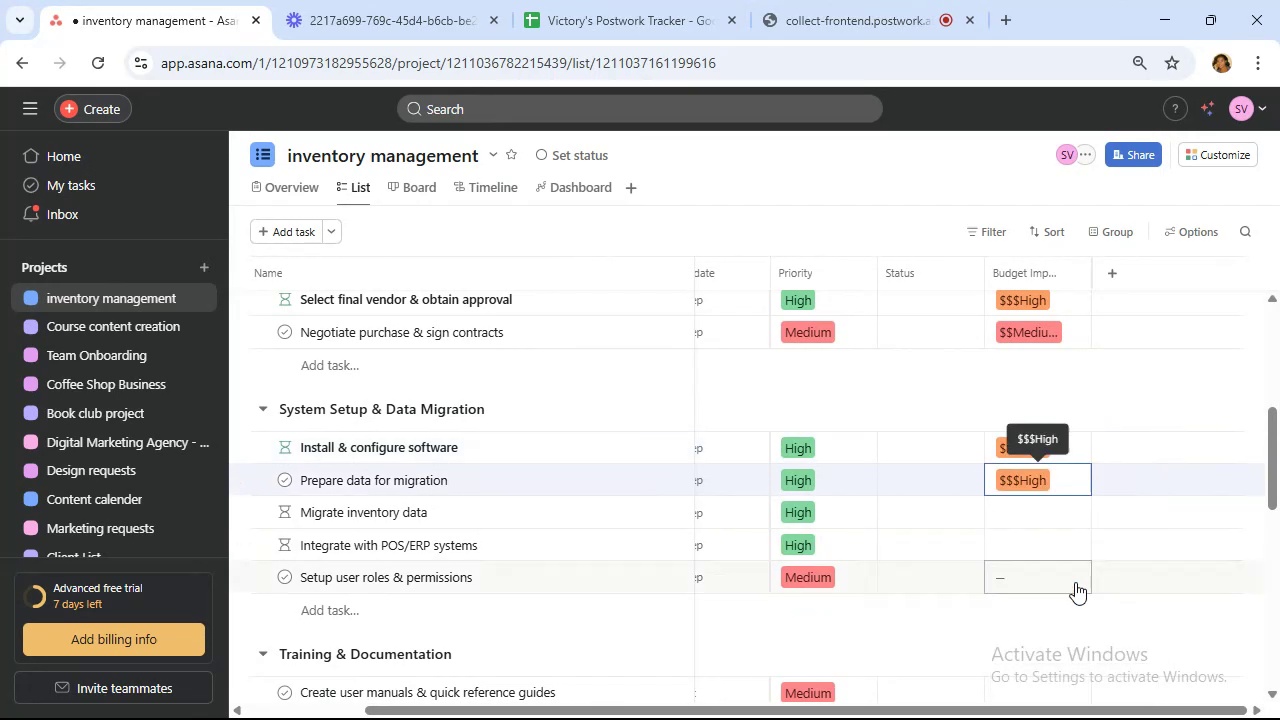 
left_click([1027, 494])
 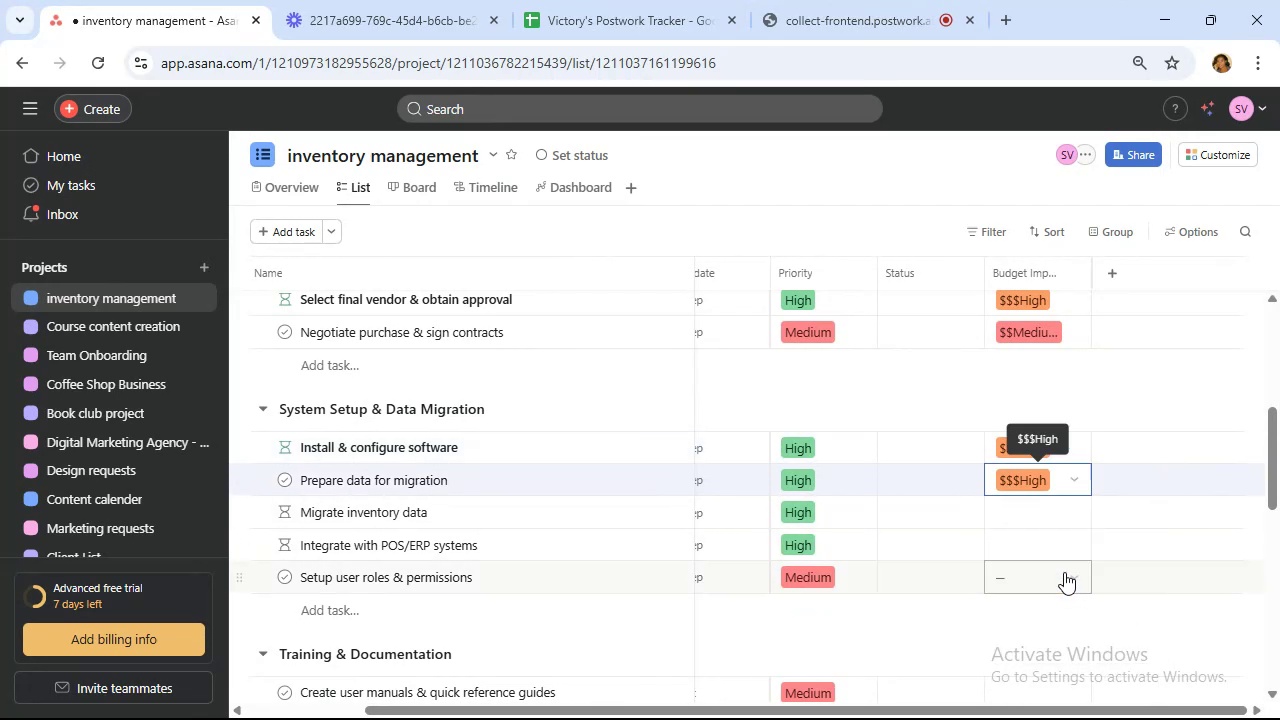 
left_click([1042, 509])
 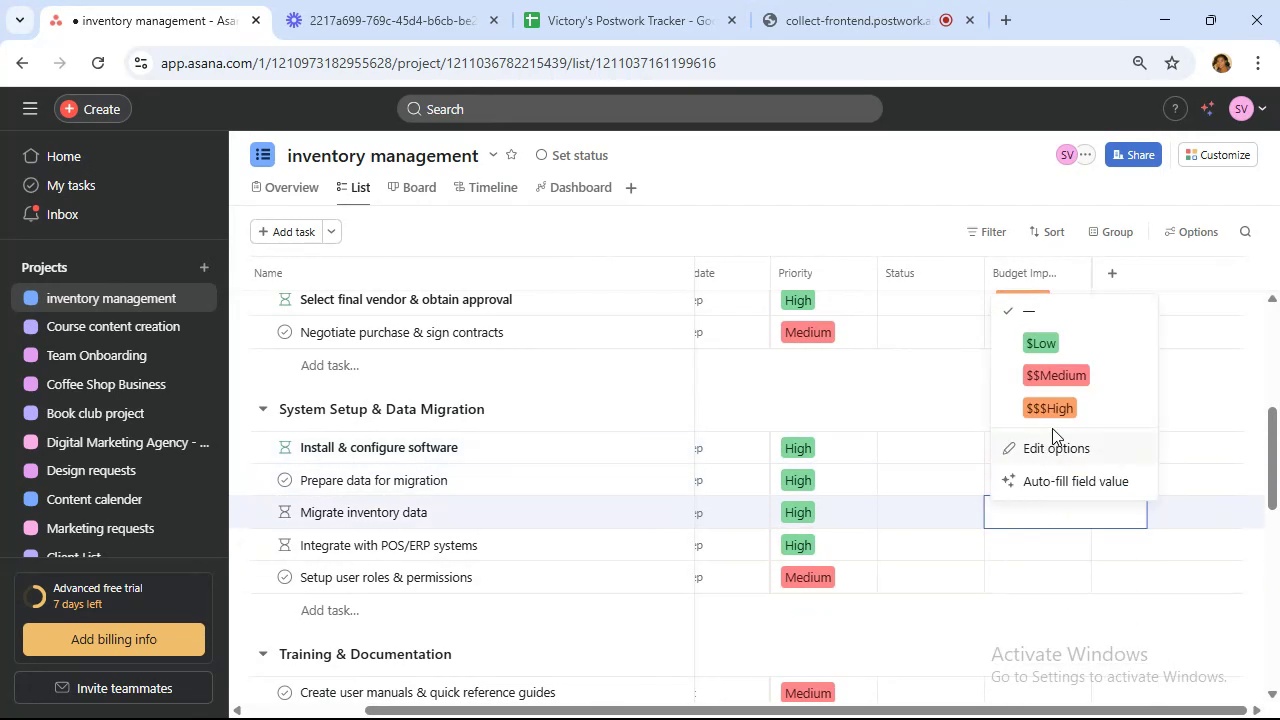 
left_click([1055, 421])
 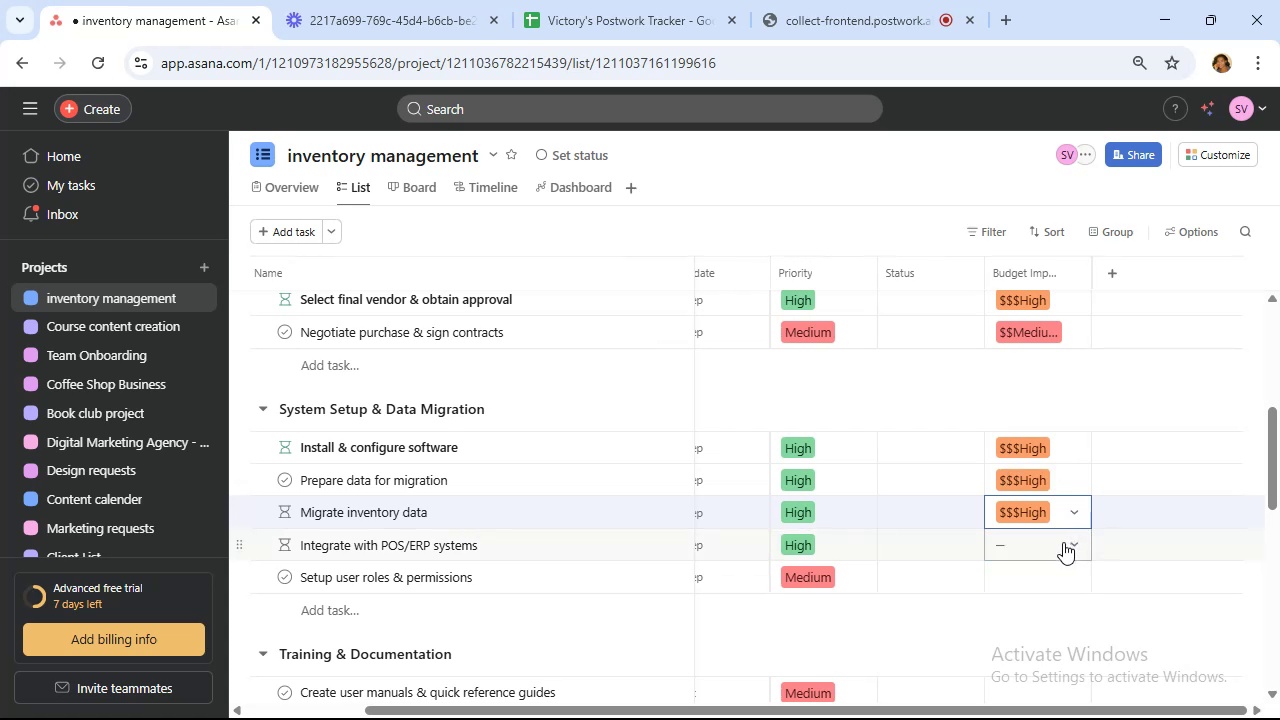 
left_click([1061, 542])
 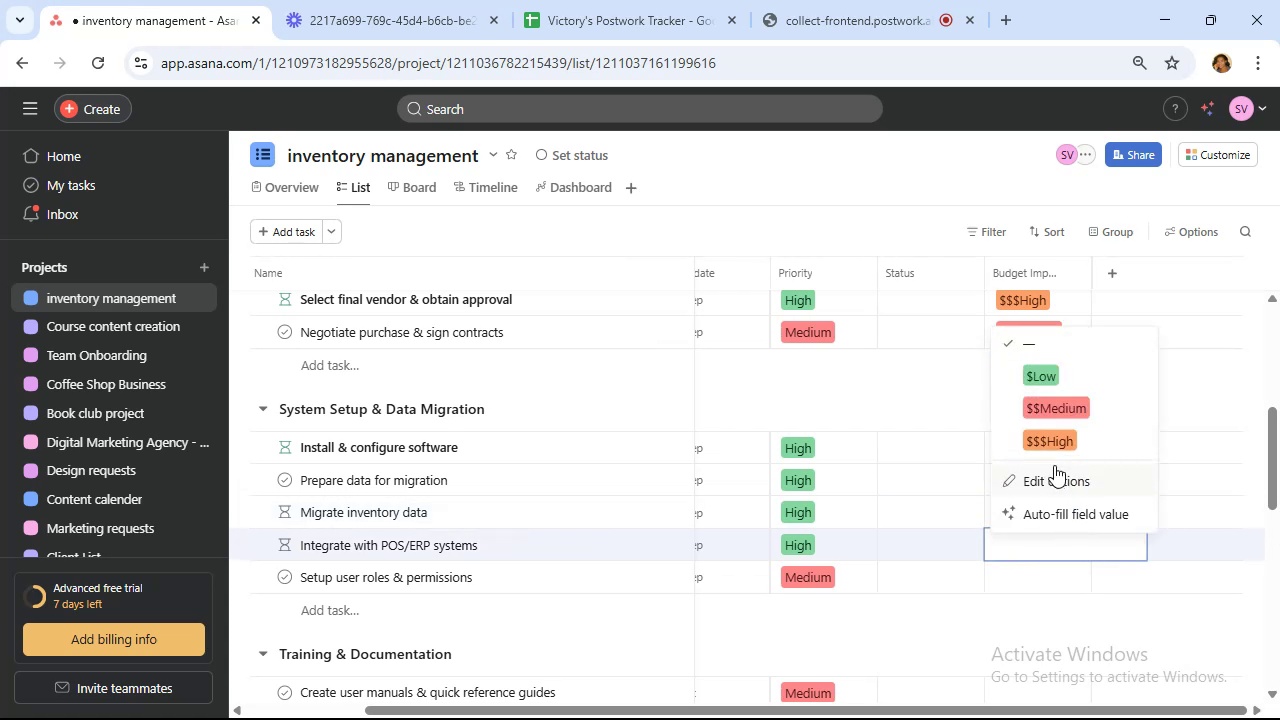 
left_click([1058, 441])
 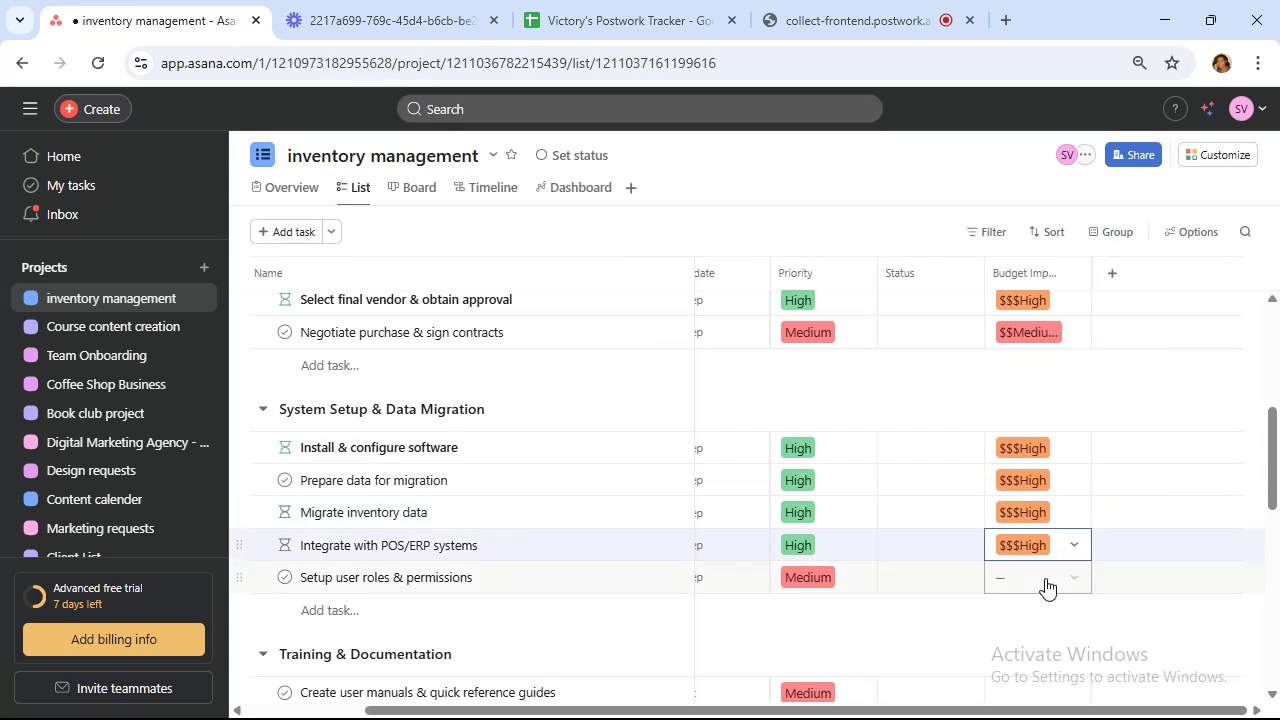 
left_click([1045, 581])
 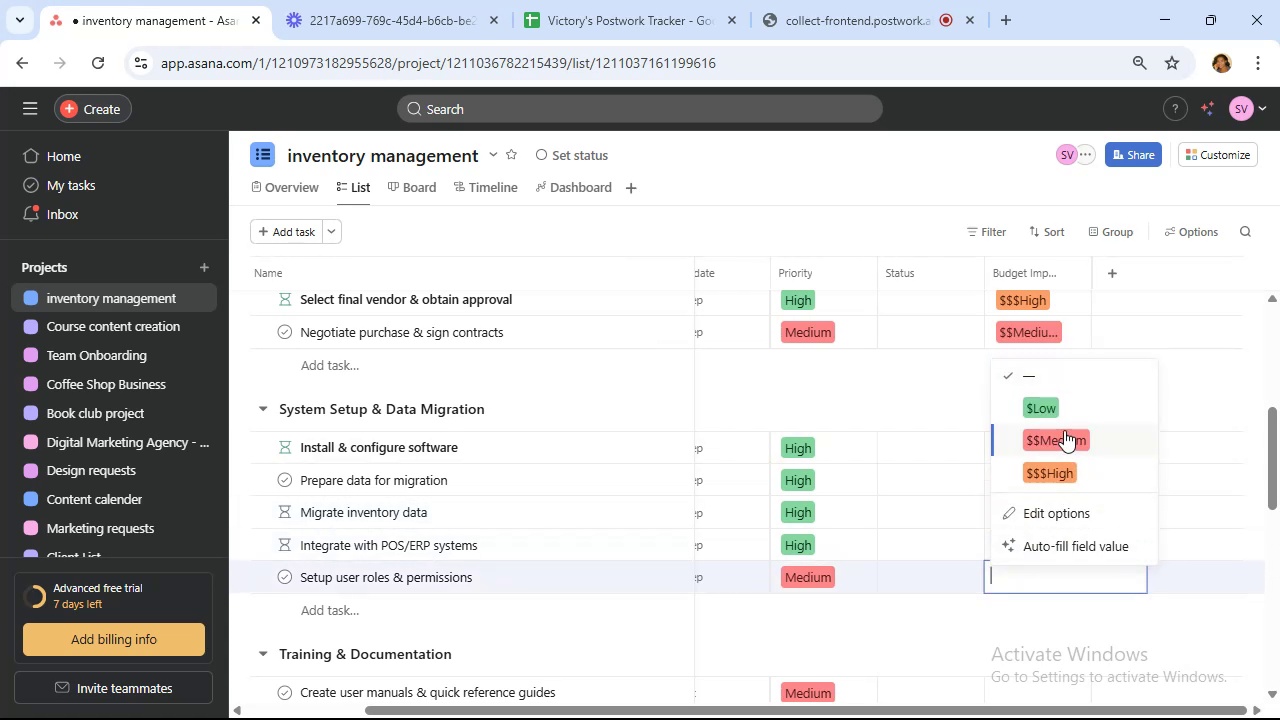 
left_click([1063, 402])
 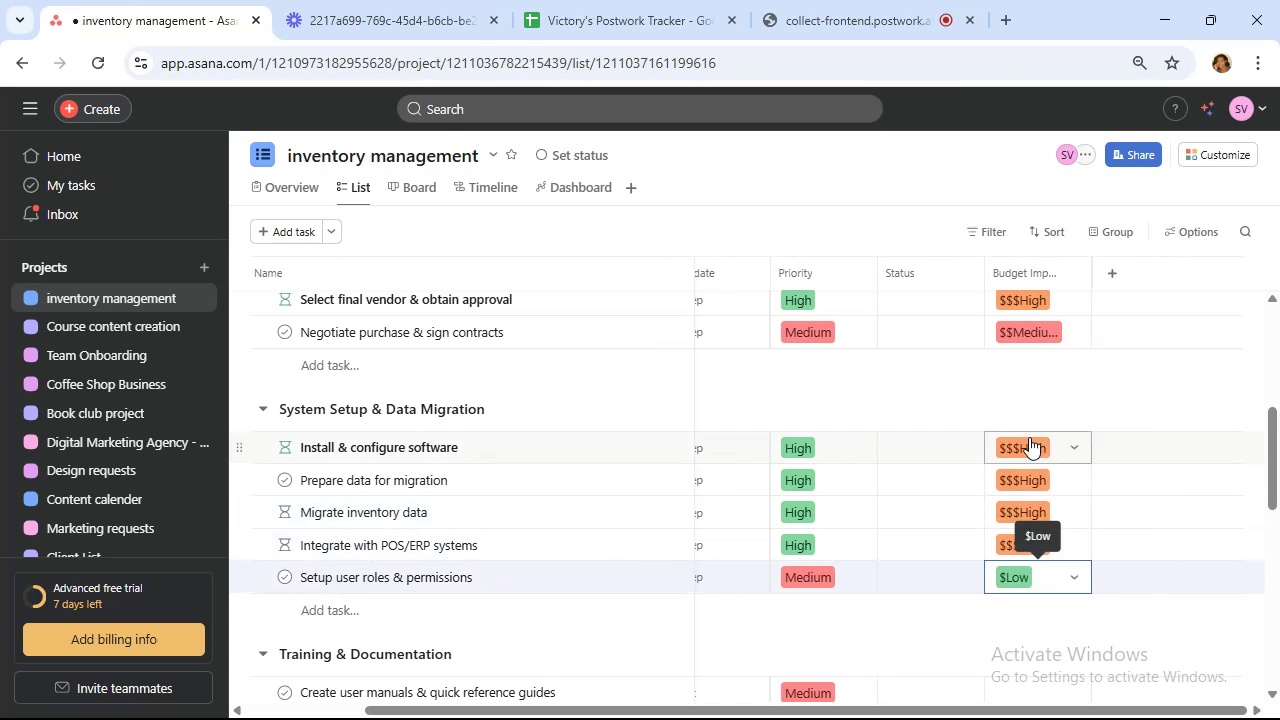 
scroll: coordinate [1028, 438], scroll_direction: down, amount: 3.0
 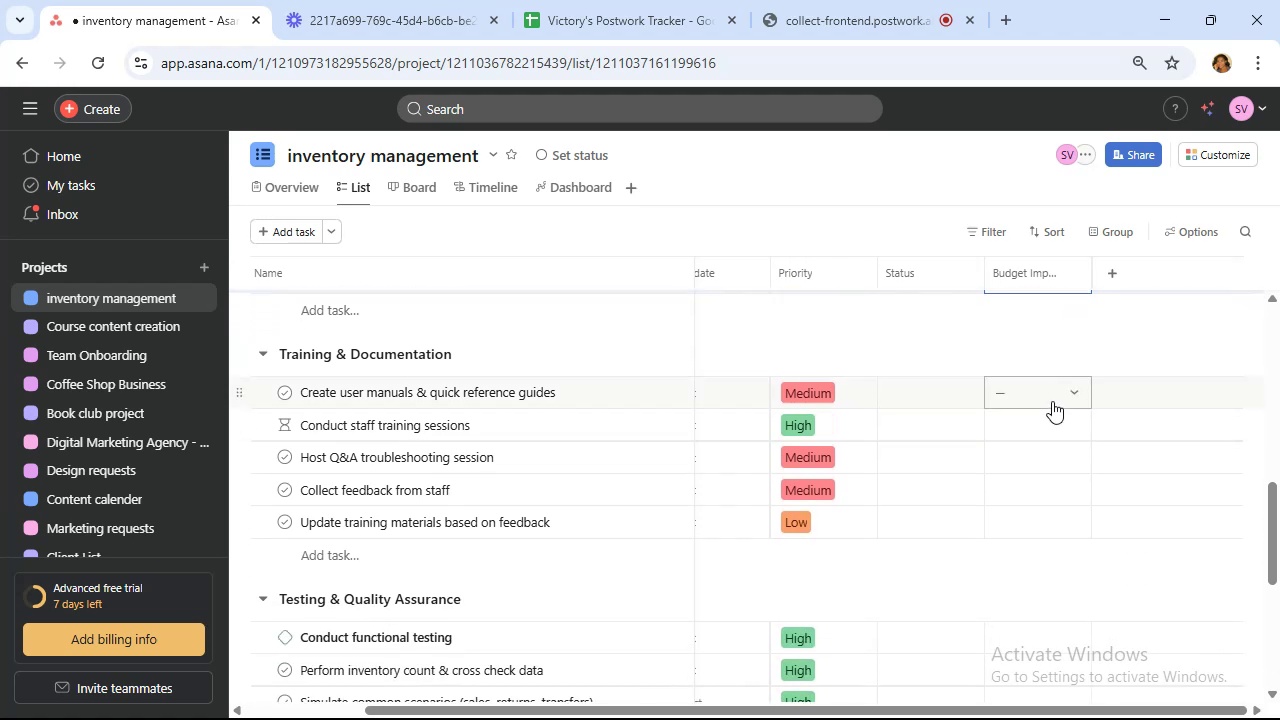 
left_click([1052, 401])
 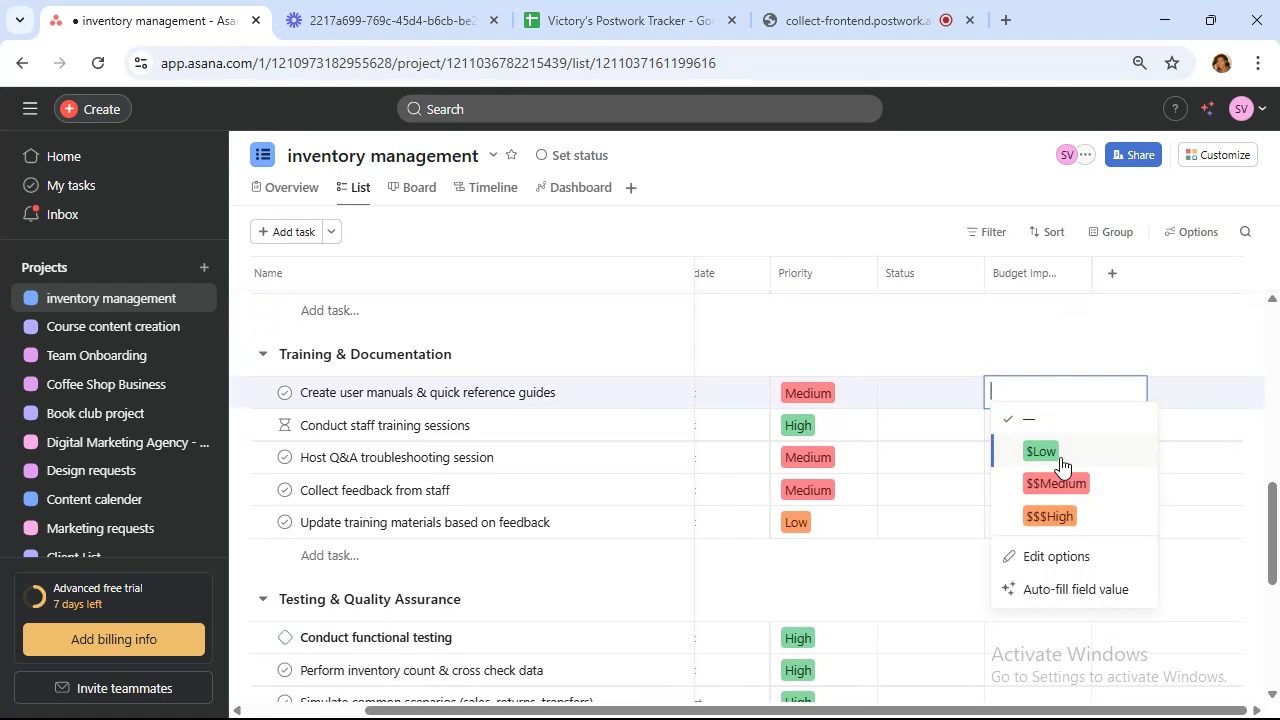 
left_click([1060, 457])
 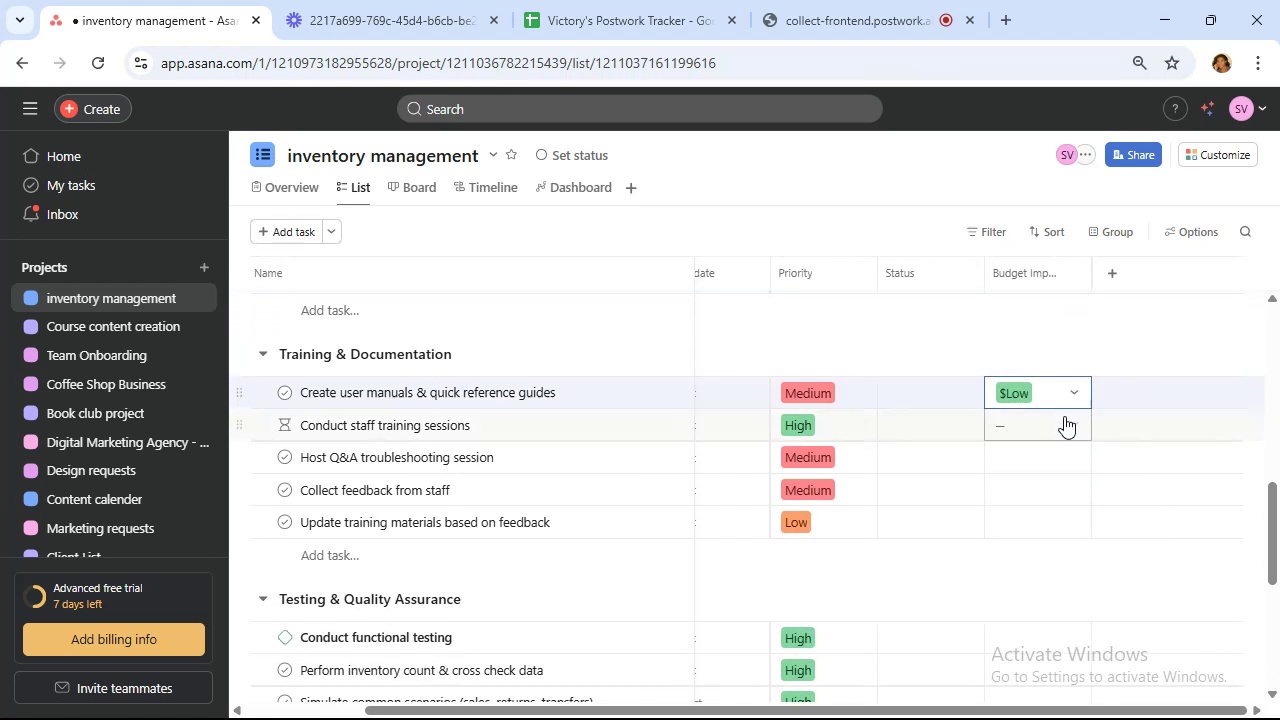 
left_click([1063, 417])
 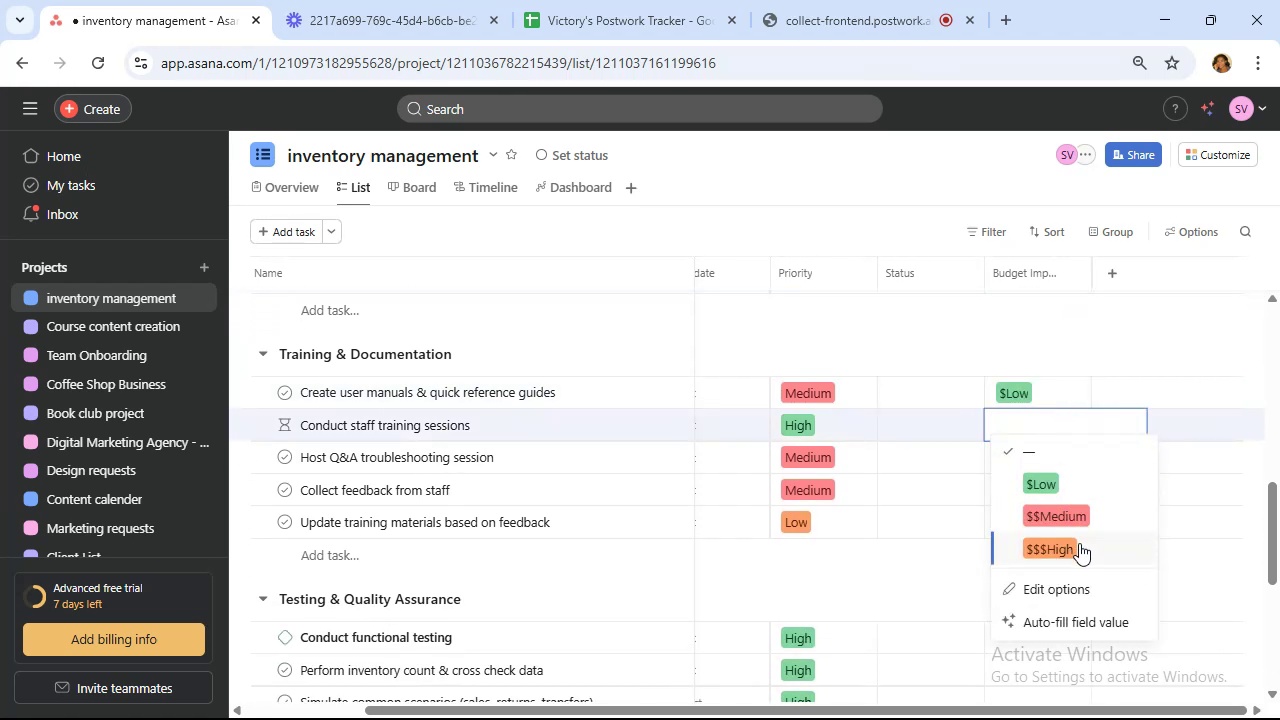 
left_click([1081, 543])
 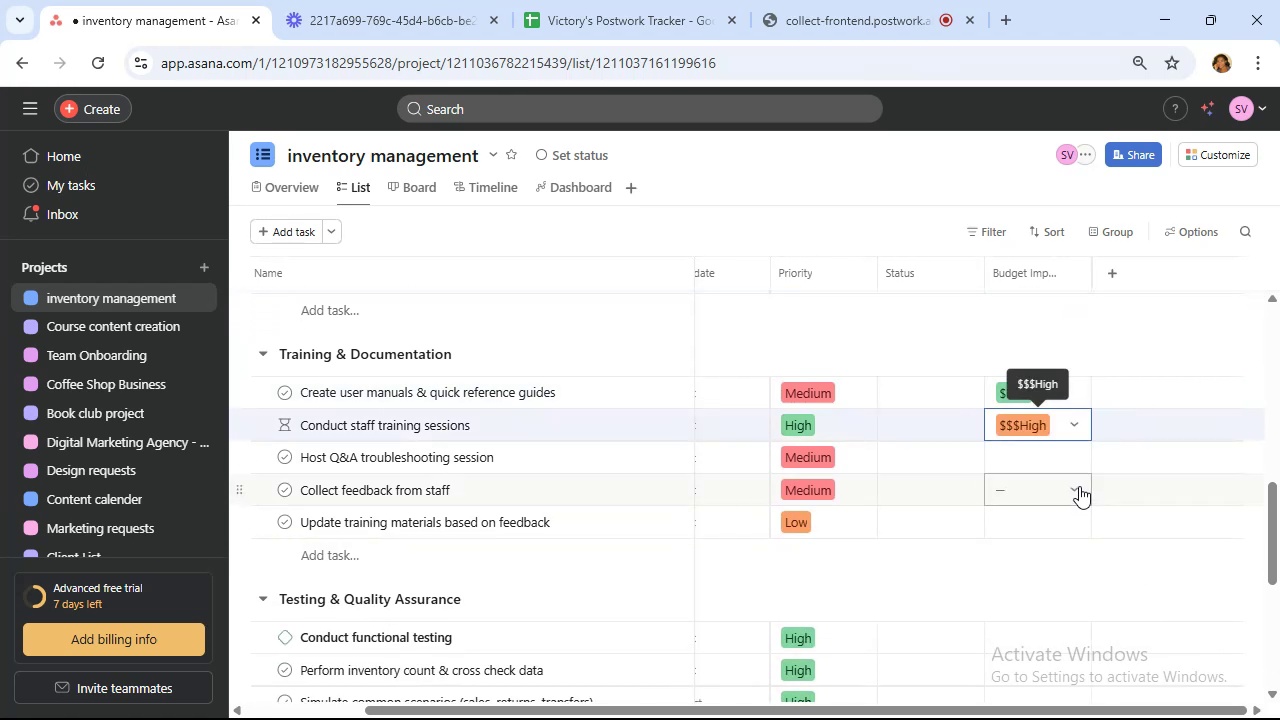 
left_click([1070, 460])
 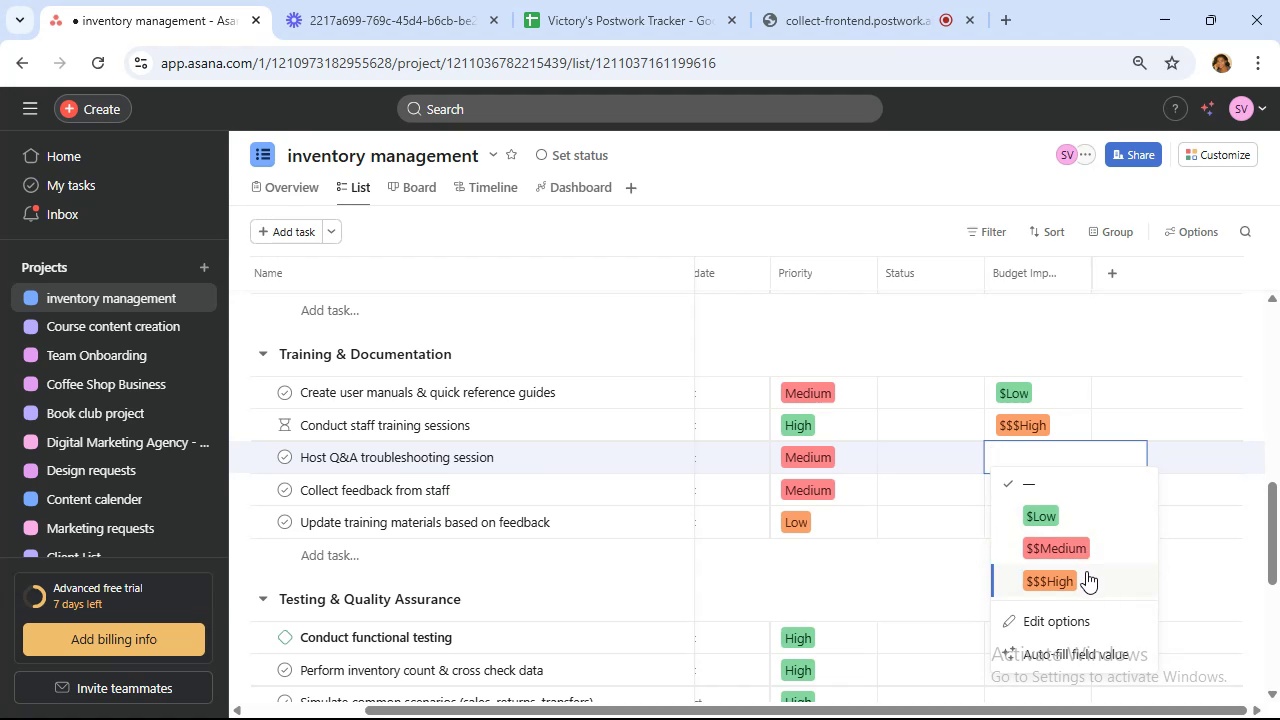 
left_click([1086, 571])
 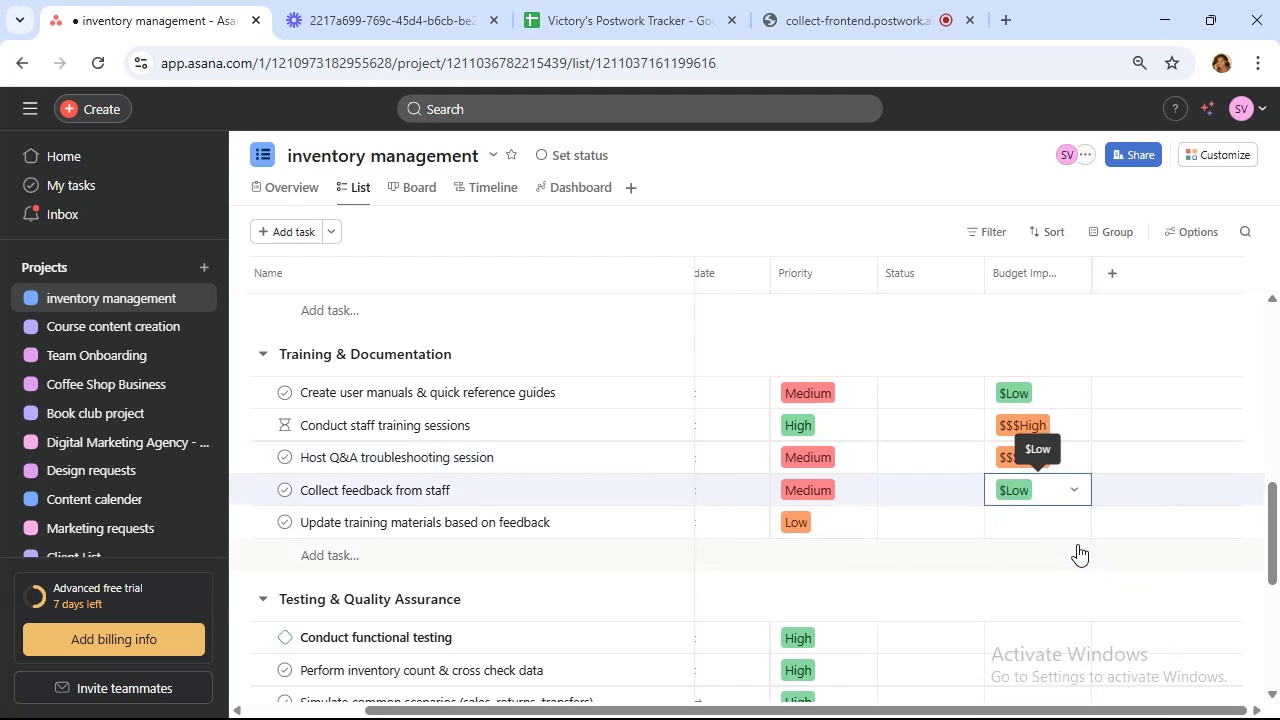 
left_click([1071, 517])
 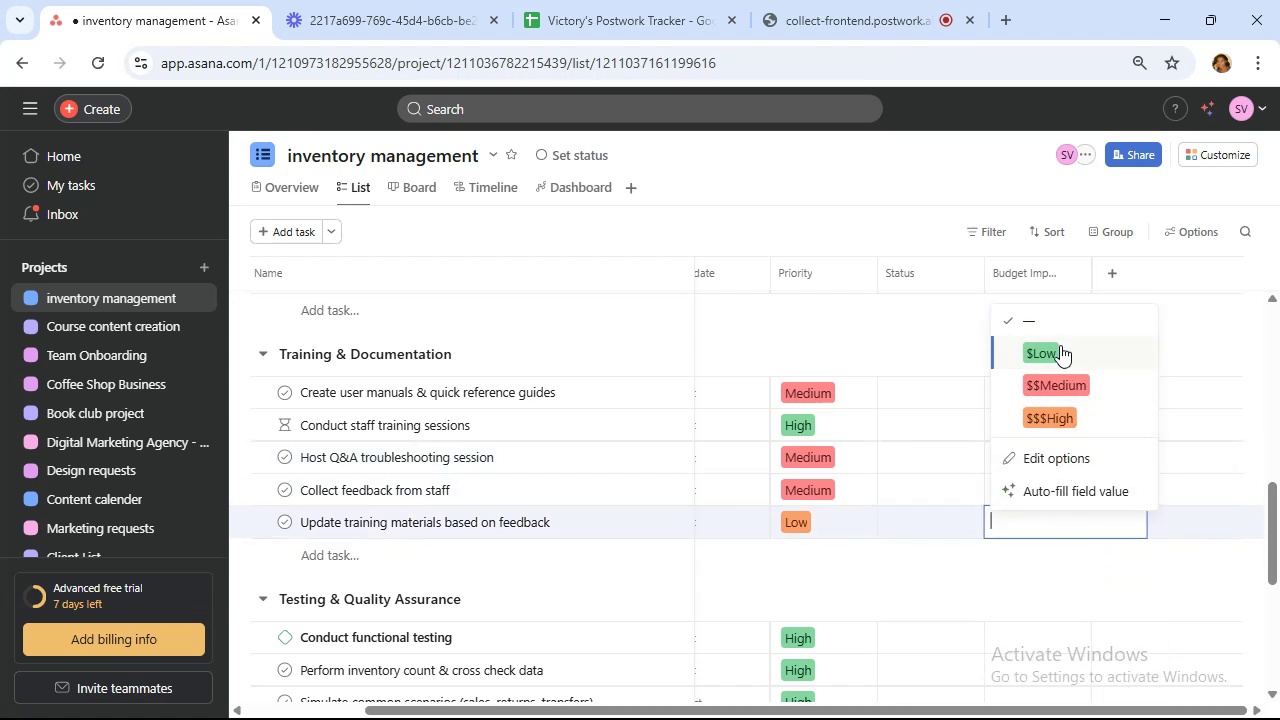 
left_click([1060, 345])
 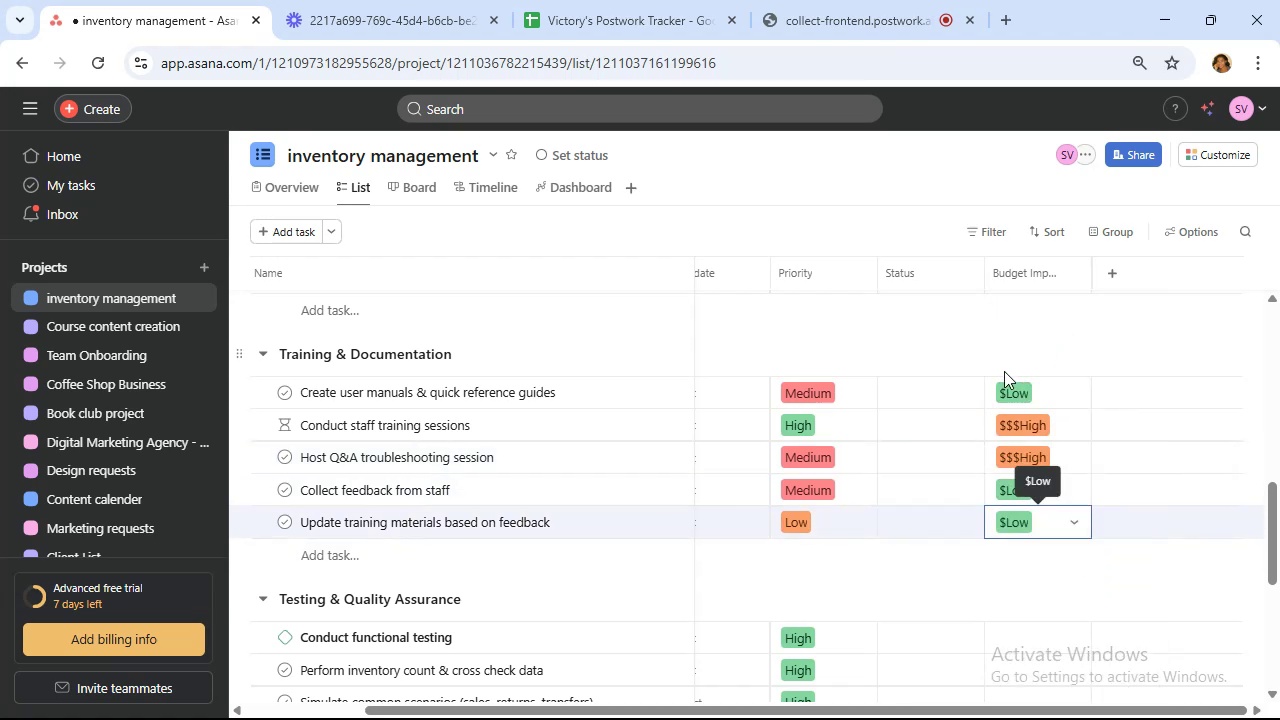 
scroll: coordinate [1004, 371], scroll_direction: down, amount: 2.0
 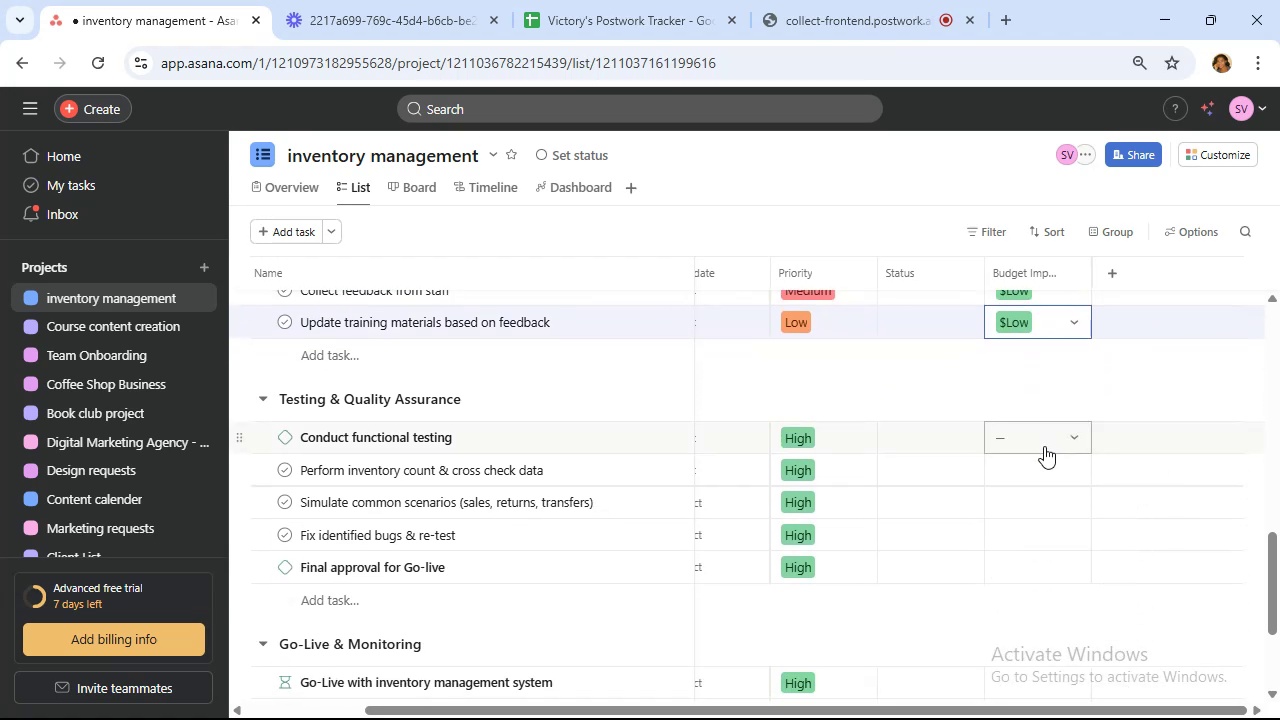 
left_click([1044, 443])
 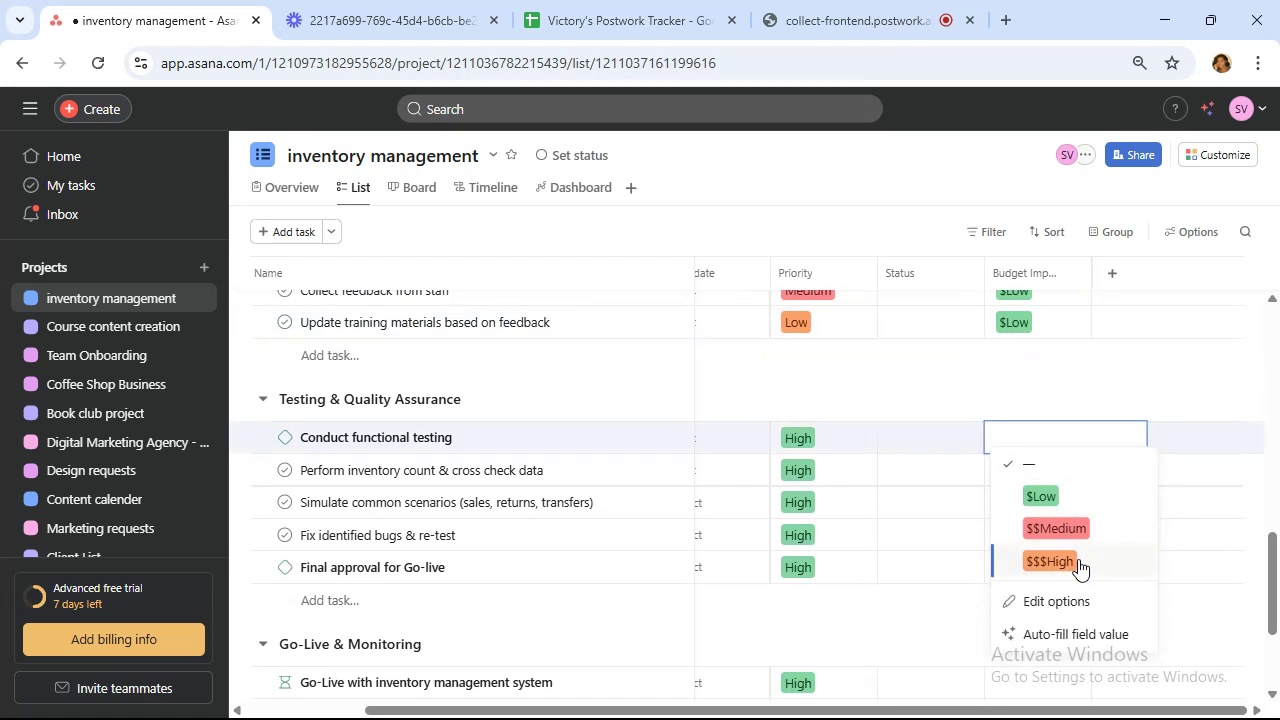 
left_click([1079, 559])
 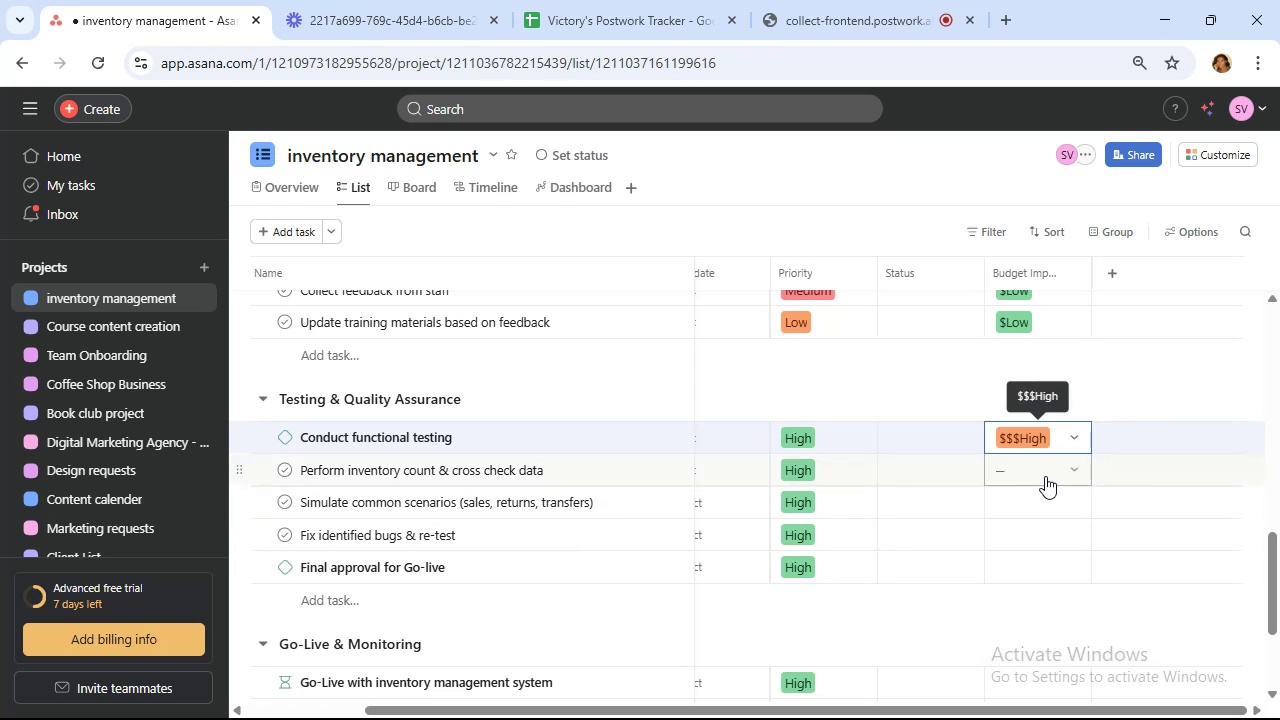 
left_click([1045, 474])
 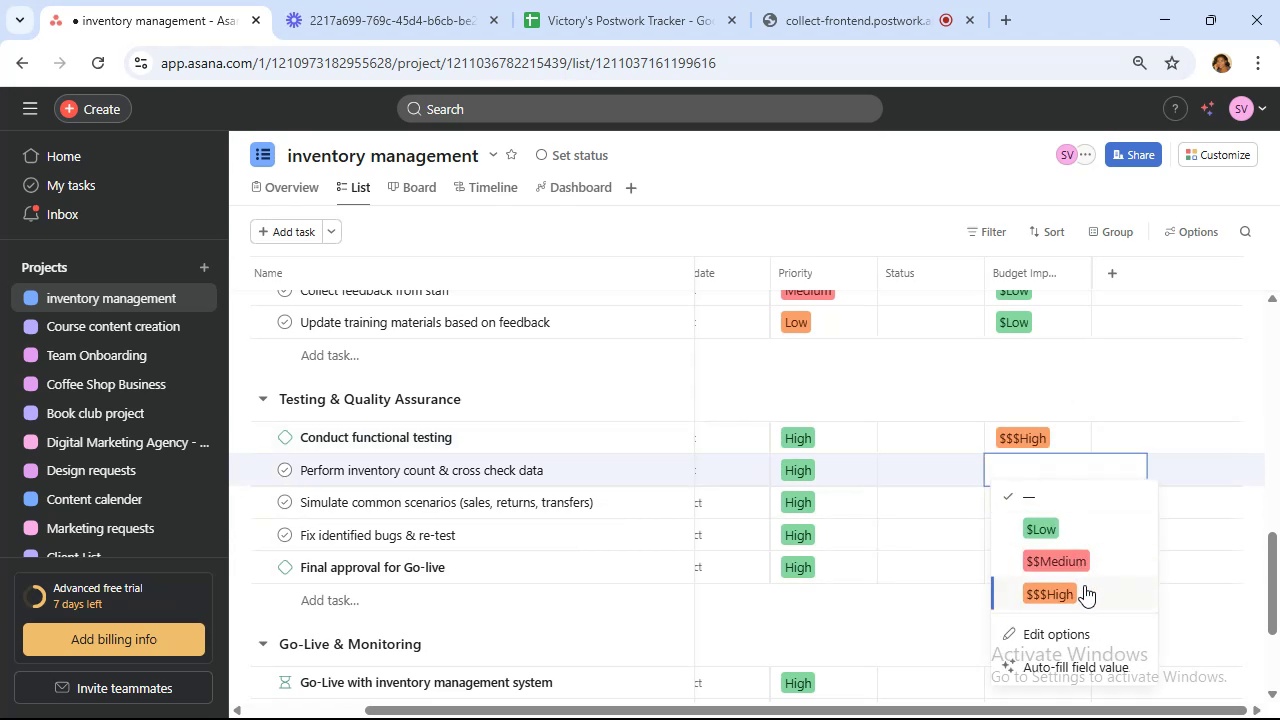 
left_click([1084, 585])
 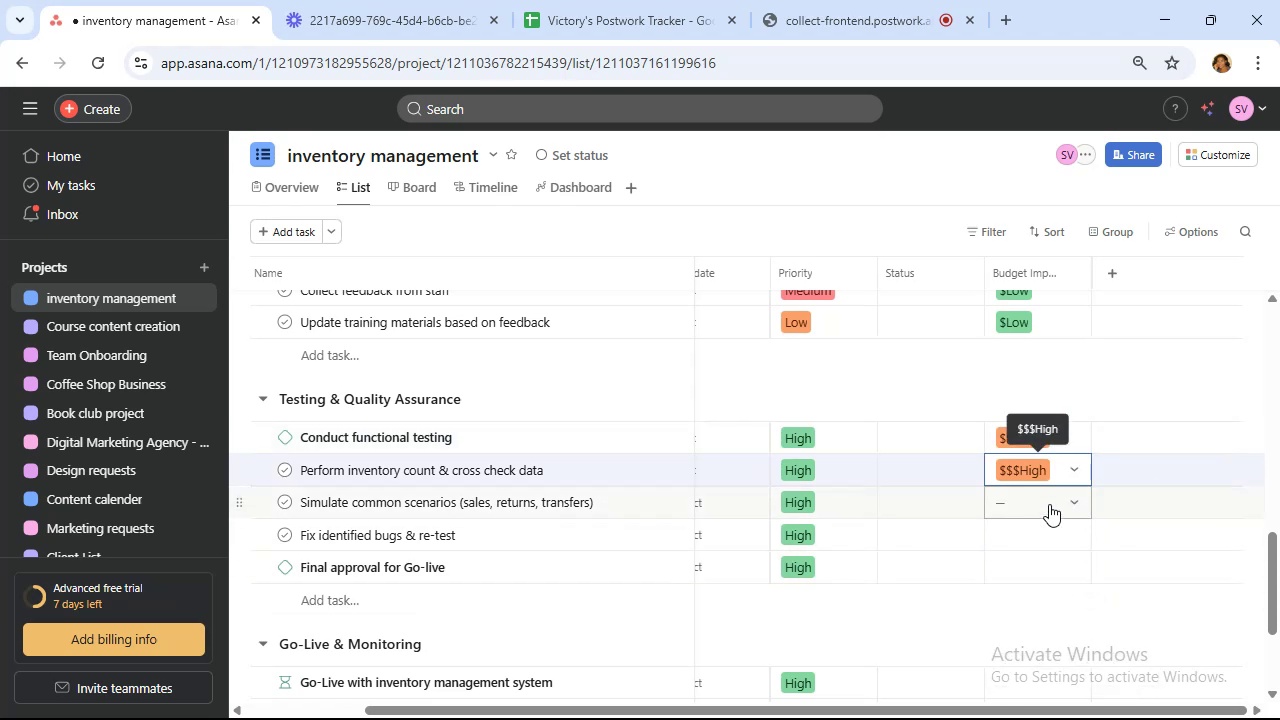 
left_click([1049, 504])
 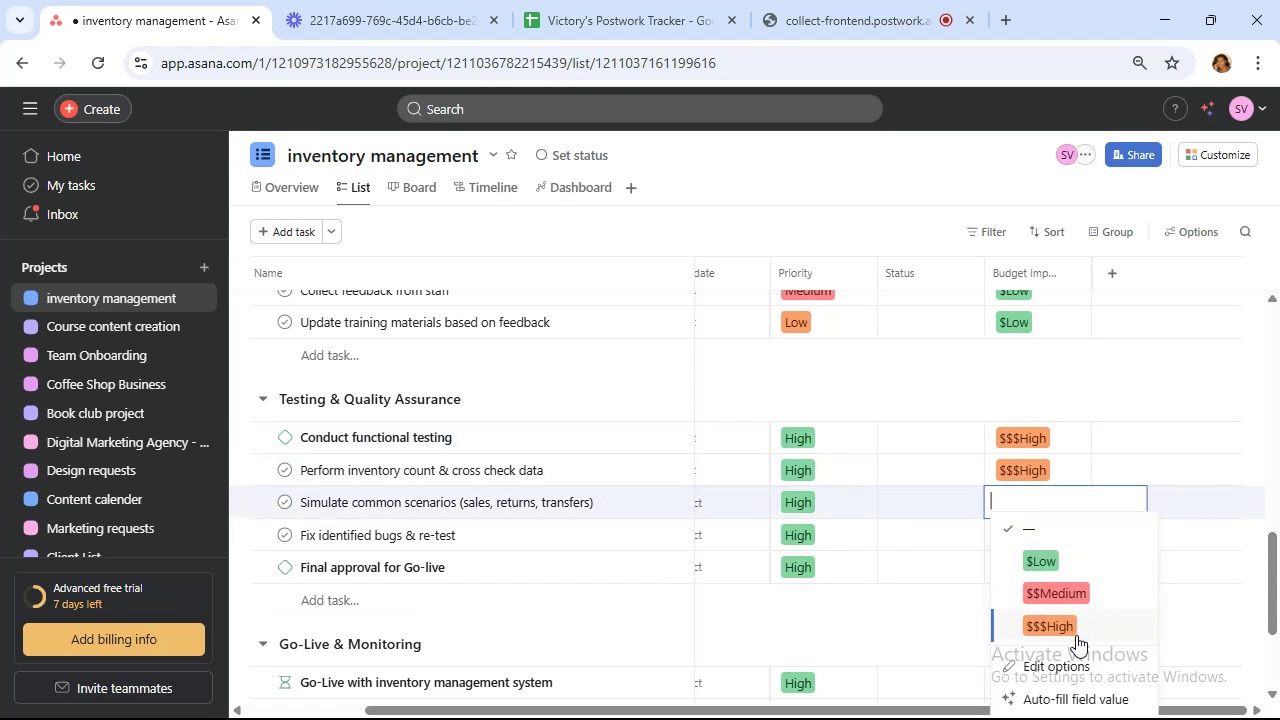 
left_click([1077, 629])
 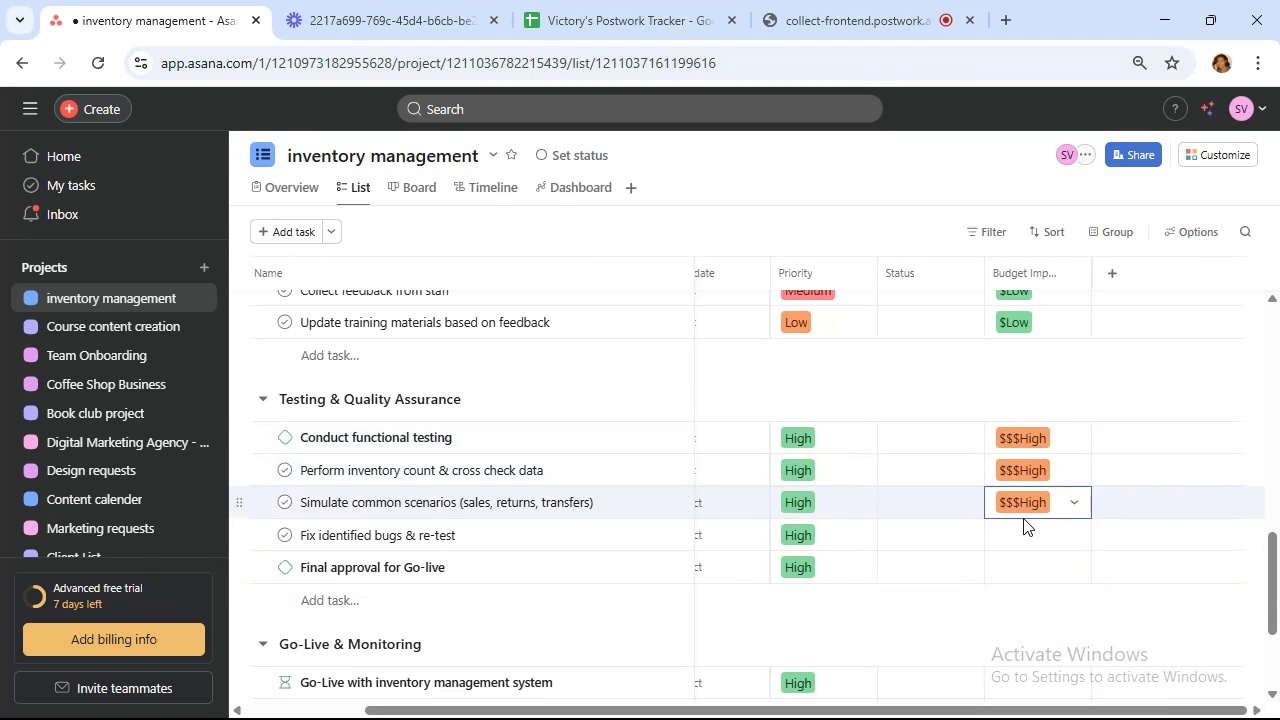 
left_click([1036, 547])
 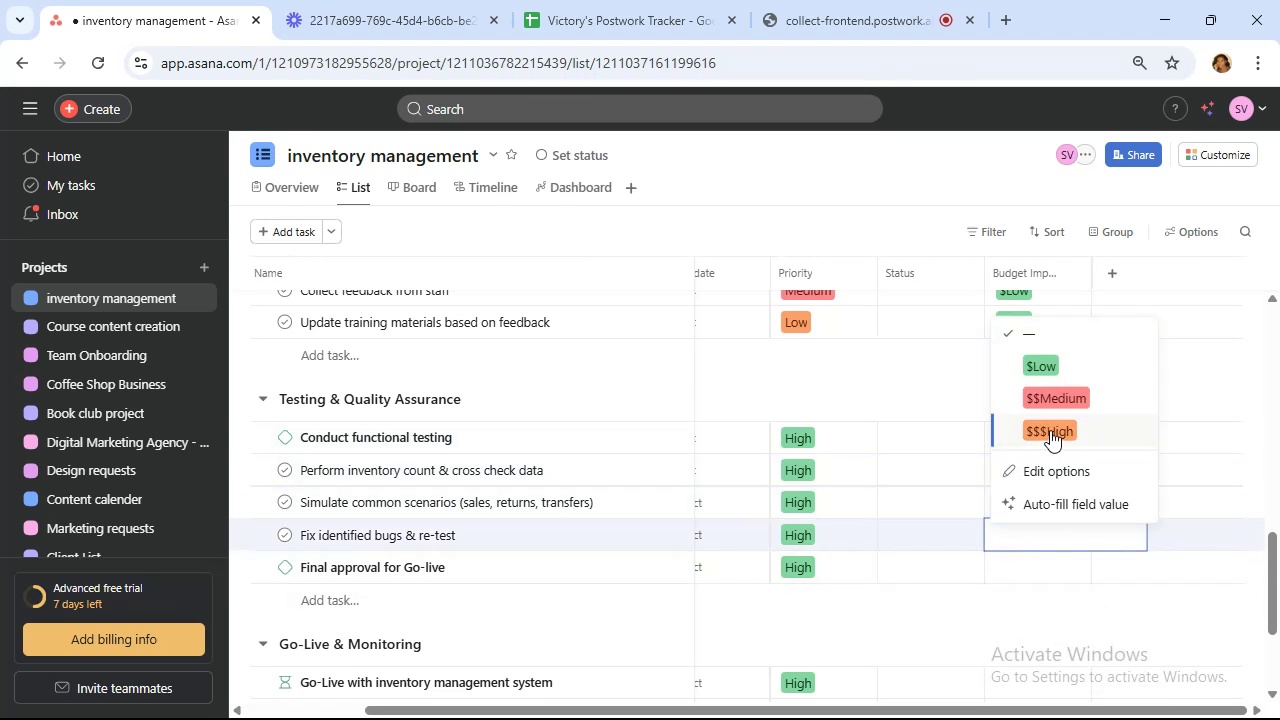 
left_click([1050, 430])
 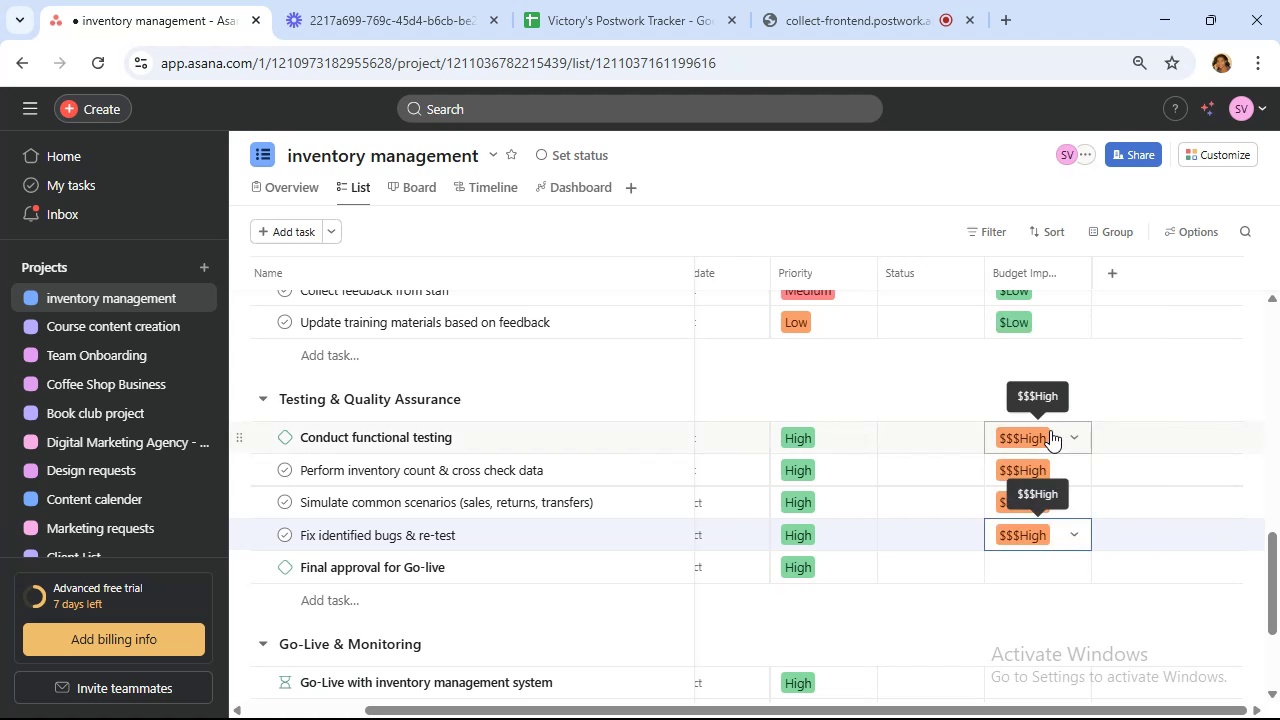 
scroll: coordinate [1050, 430], scroll_direction: down, amount: 1.0
 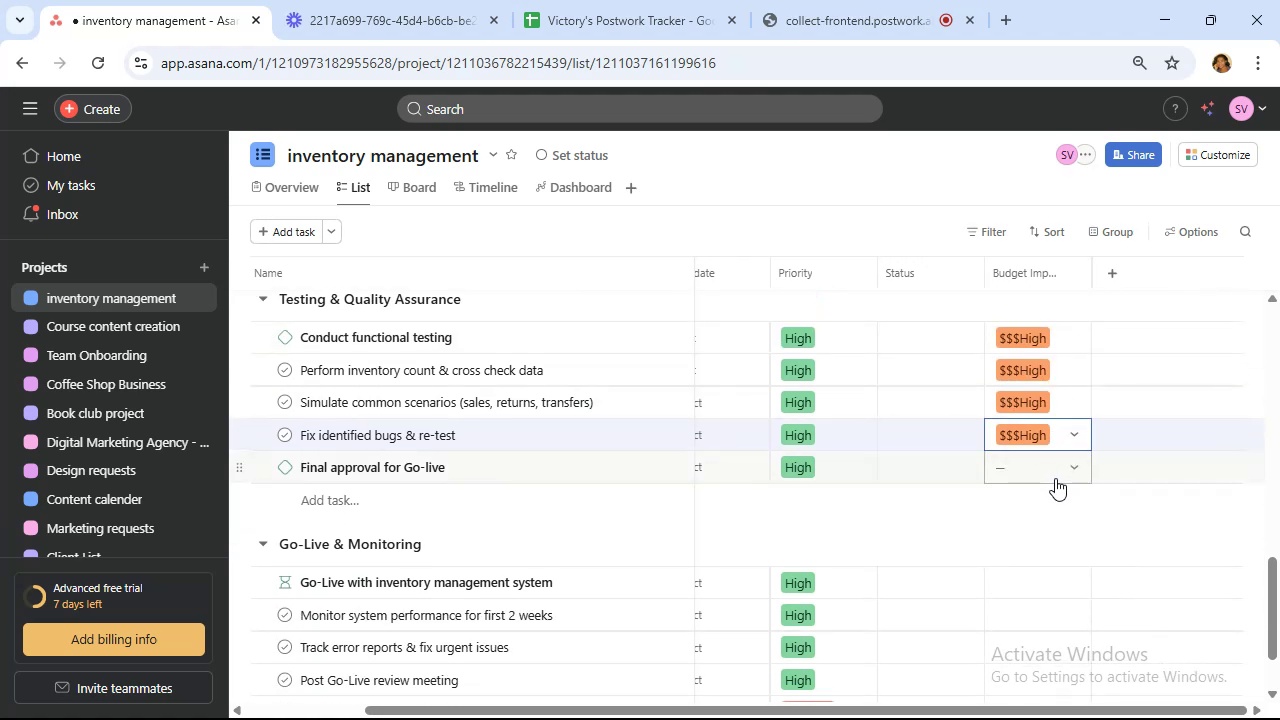 
left_click([1055, 478])
 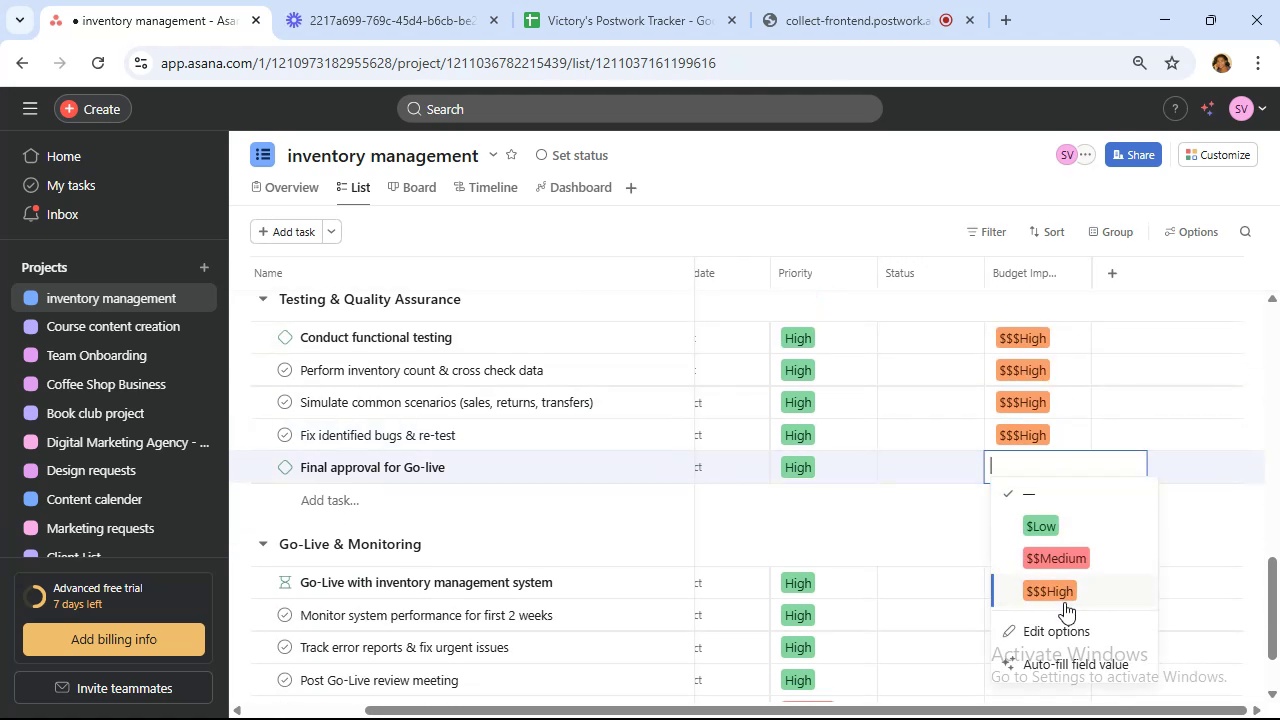 
left_click([1064, 602])
 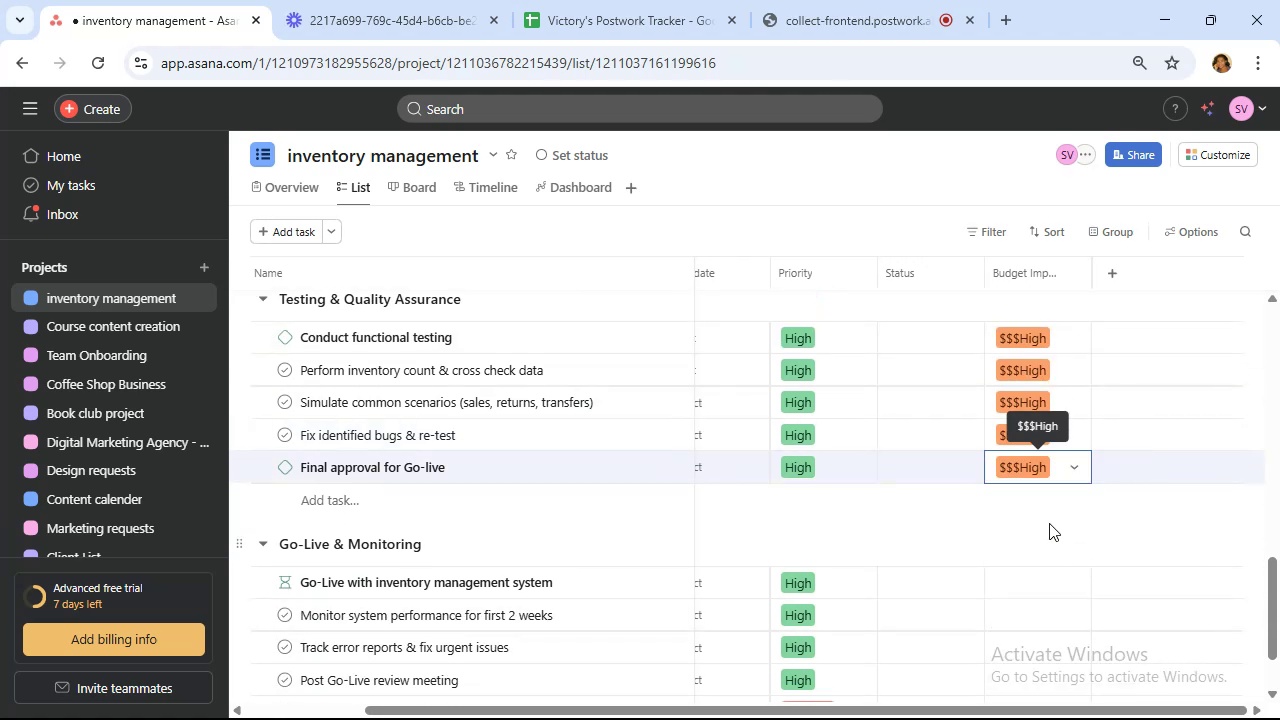 
scroll: coordinate [1049, 523], scroll_direction: down, amount: 1.0
 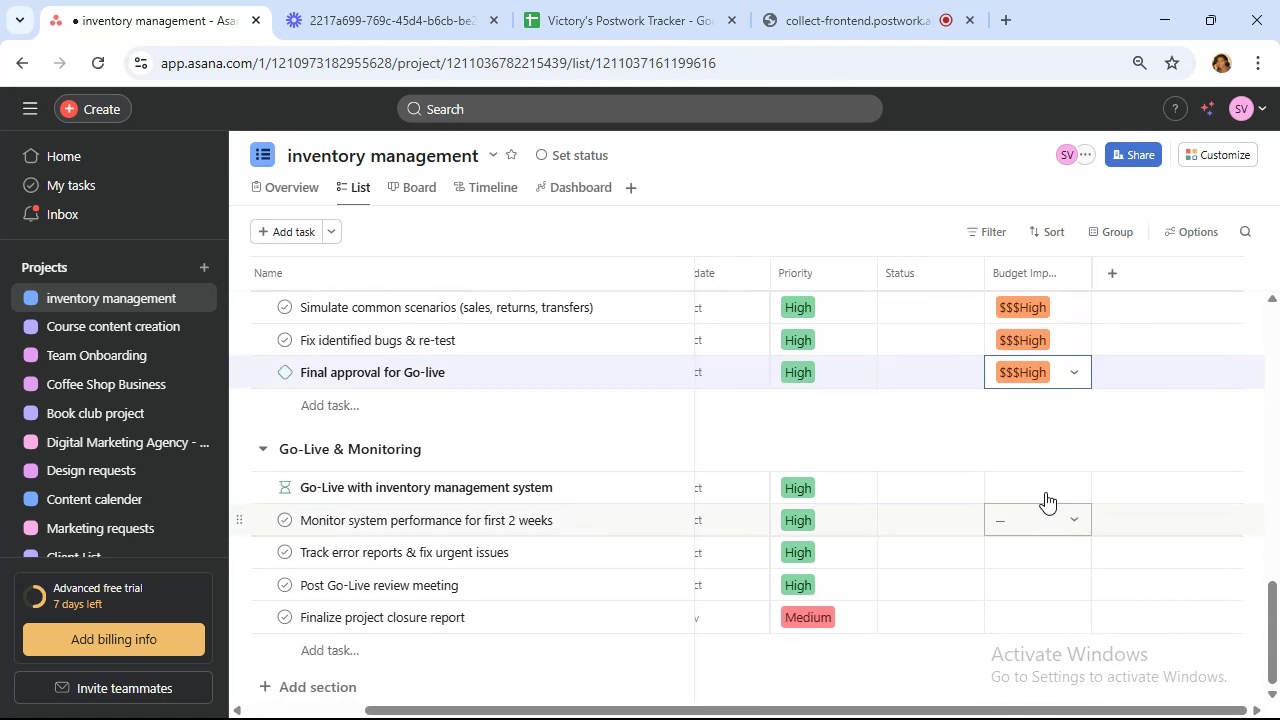 
left_click([1038, 475])
 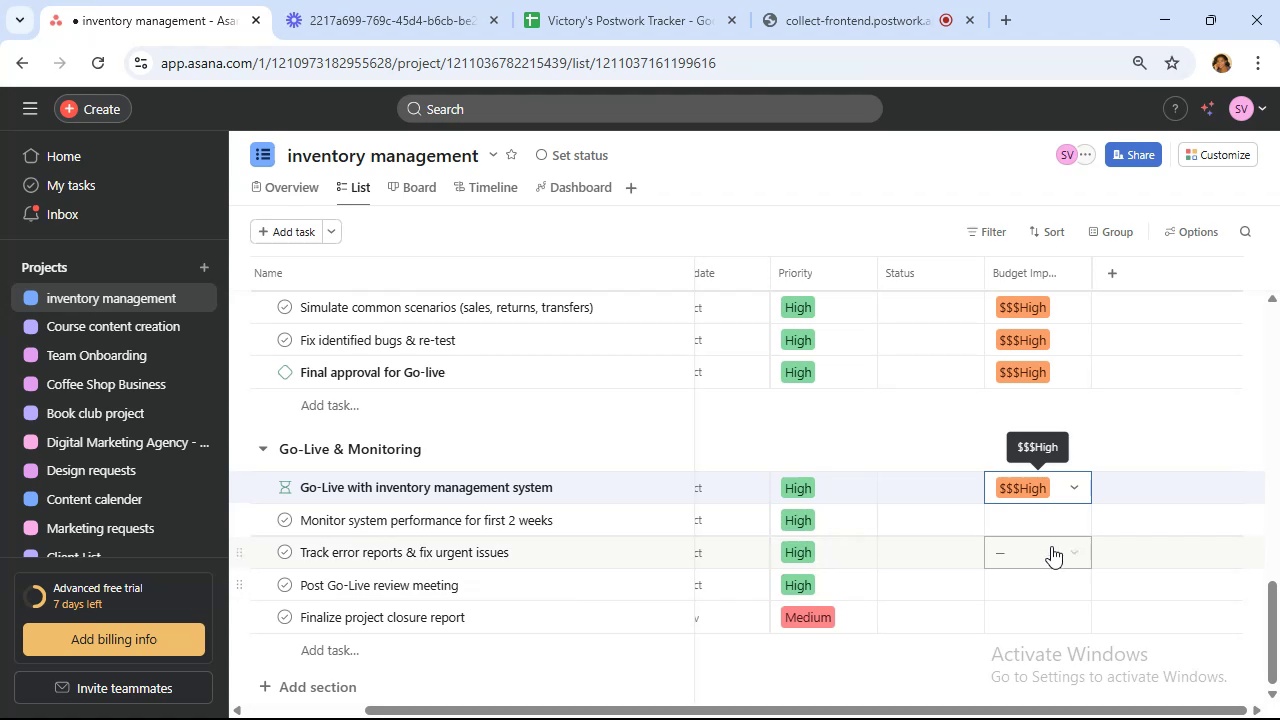 
left_click([1050, 530])
 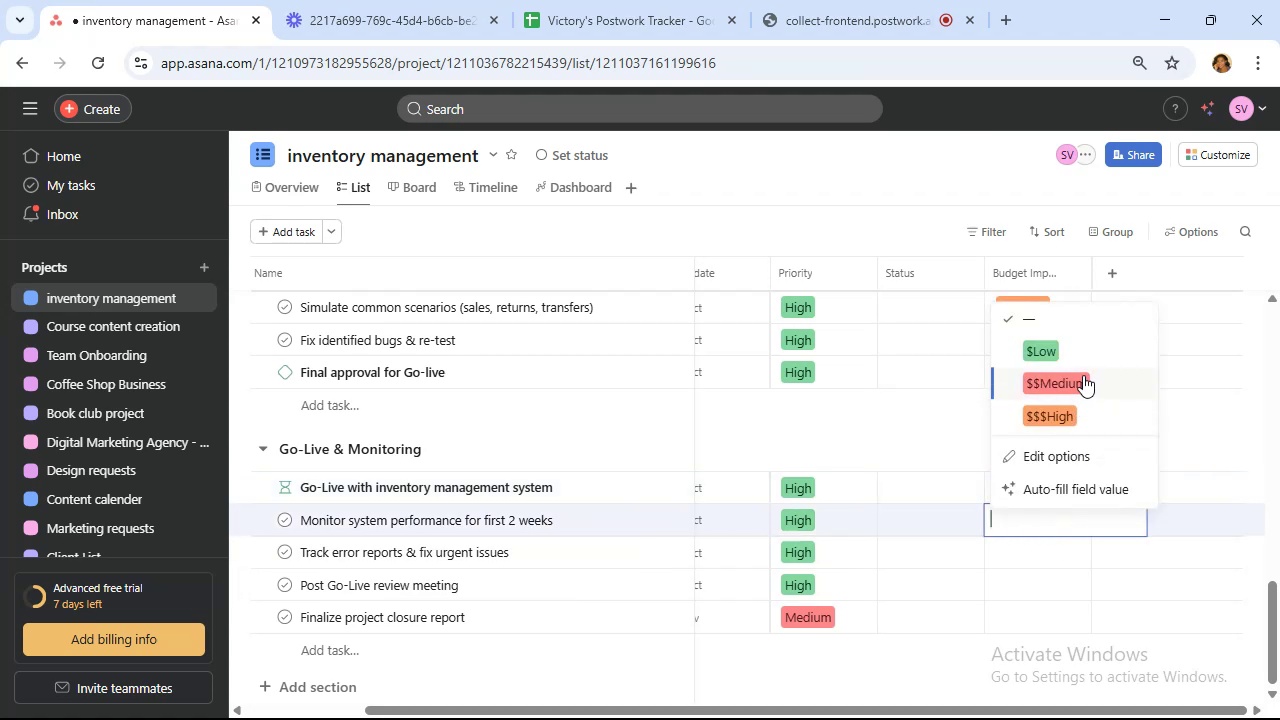 
left_click([1083, 374])
 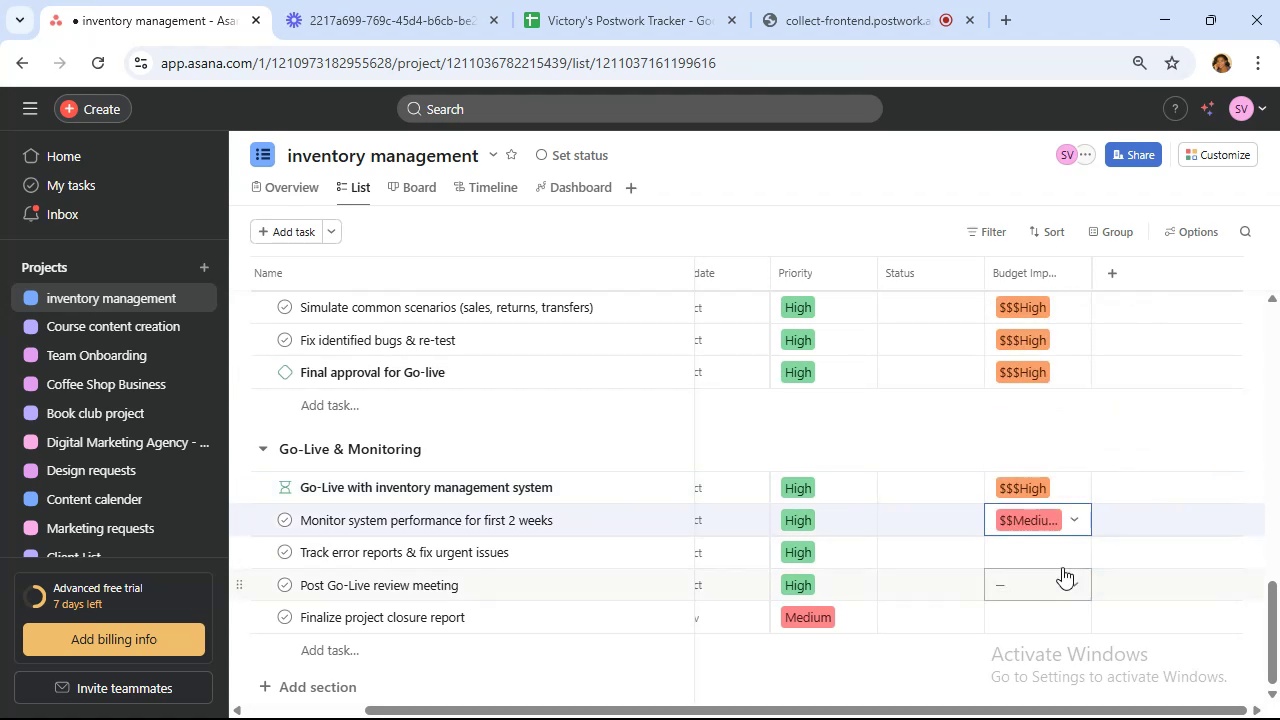 
left_click([1047, 560])
 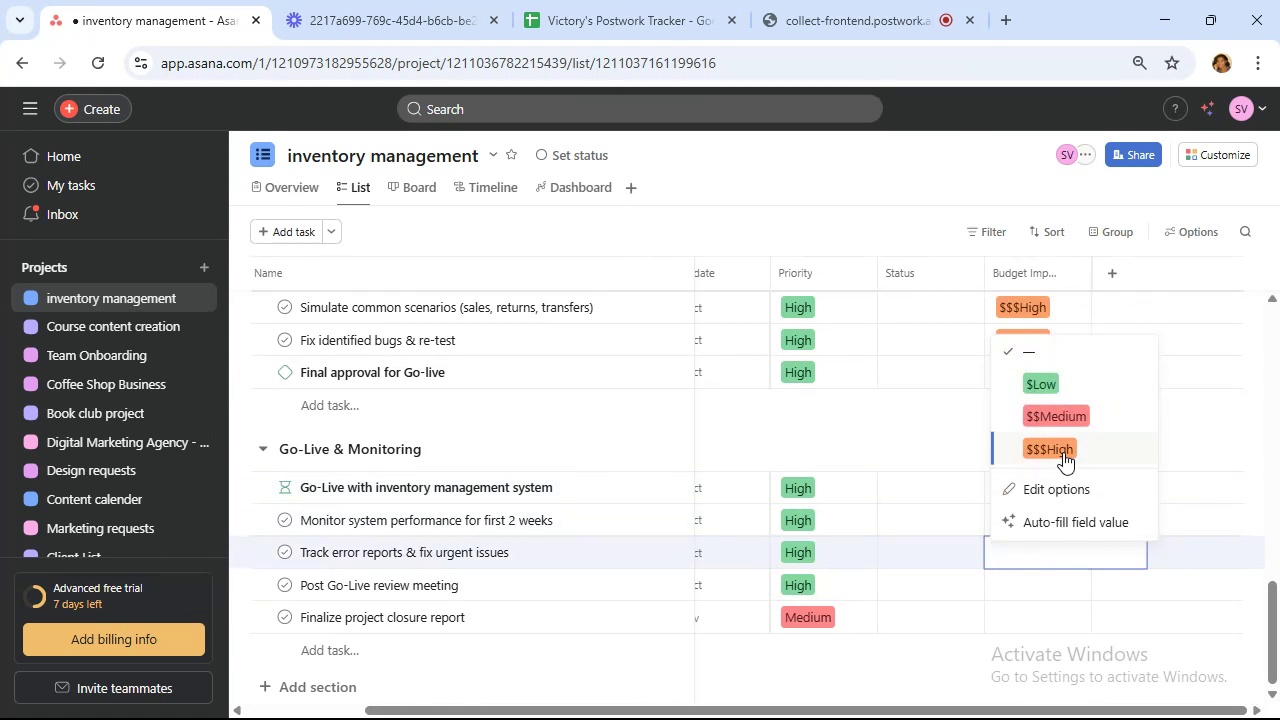 
left_click([1063, 451])
 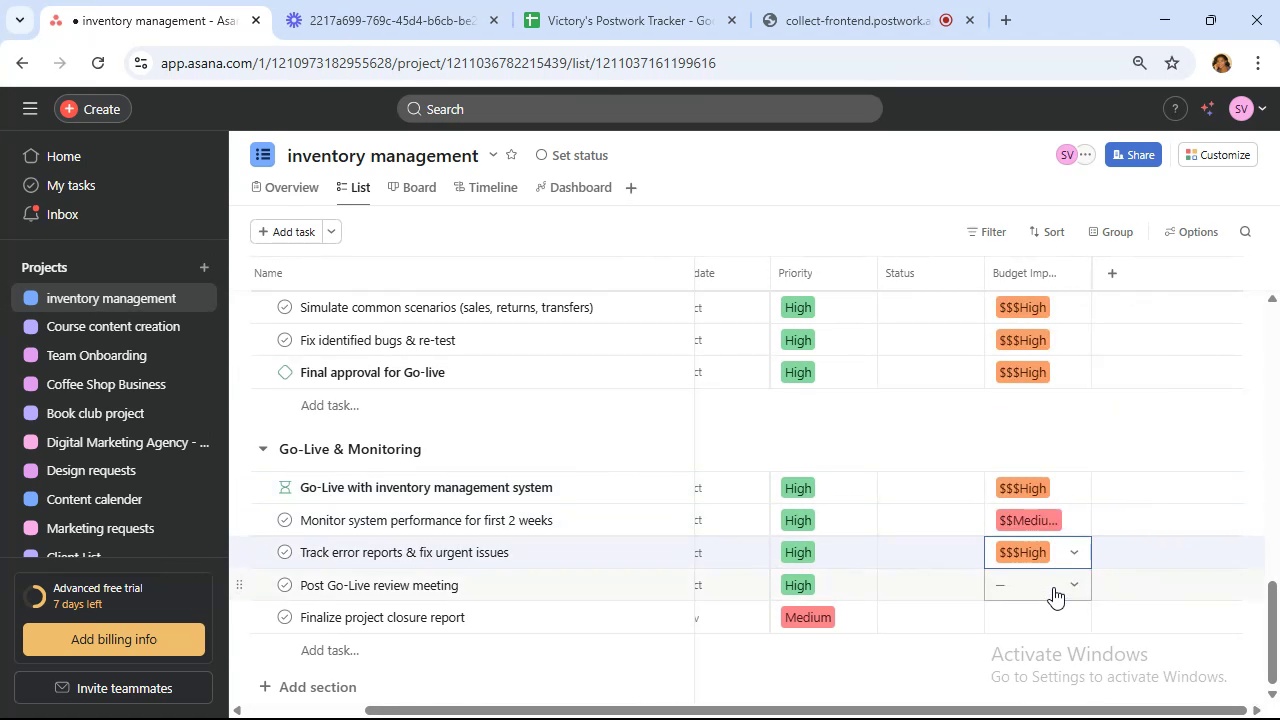 
left_click([1053, 583])
 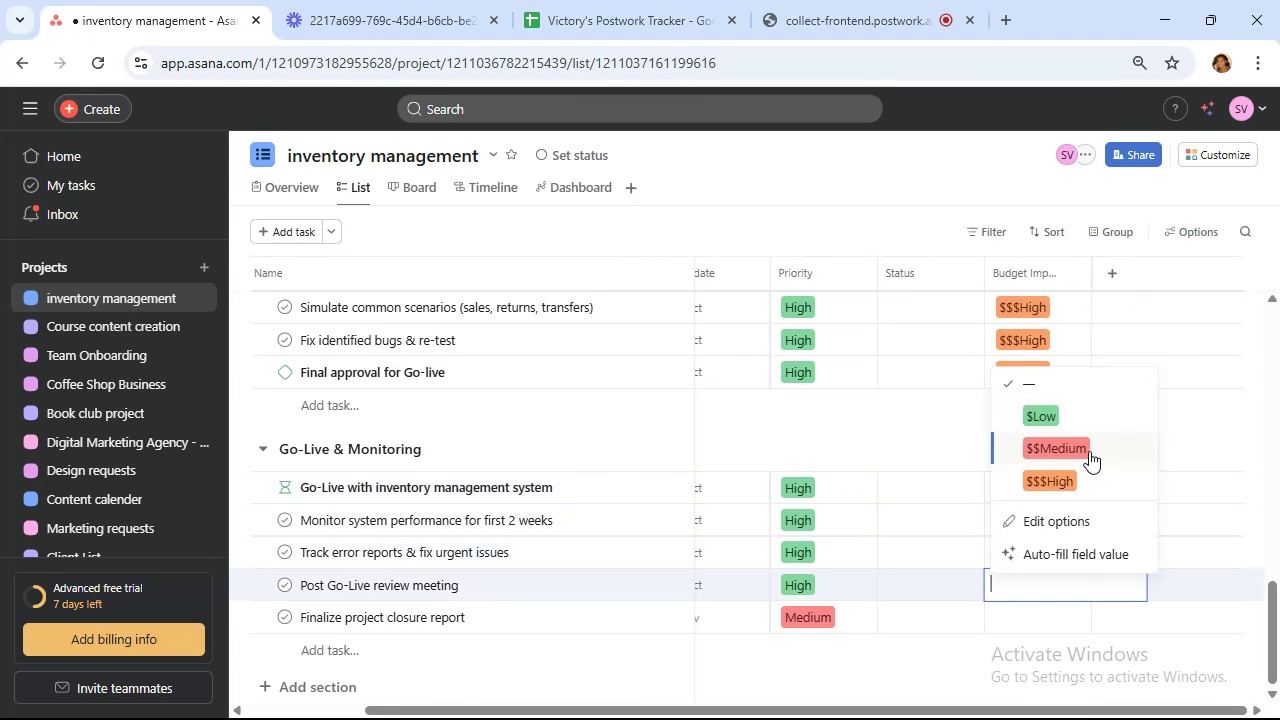 
left_click([1089, 450])
 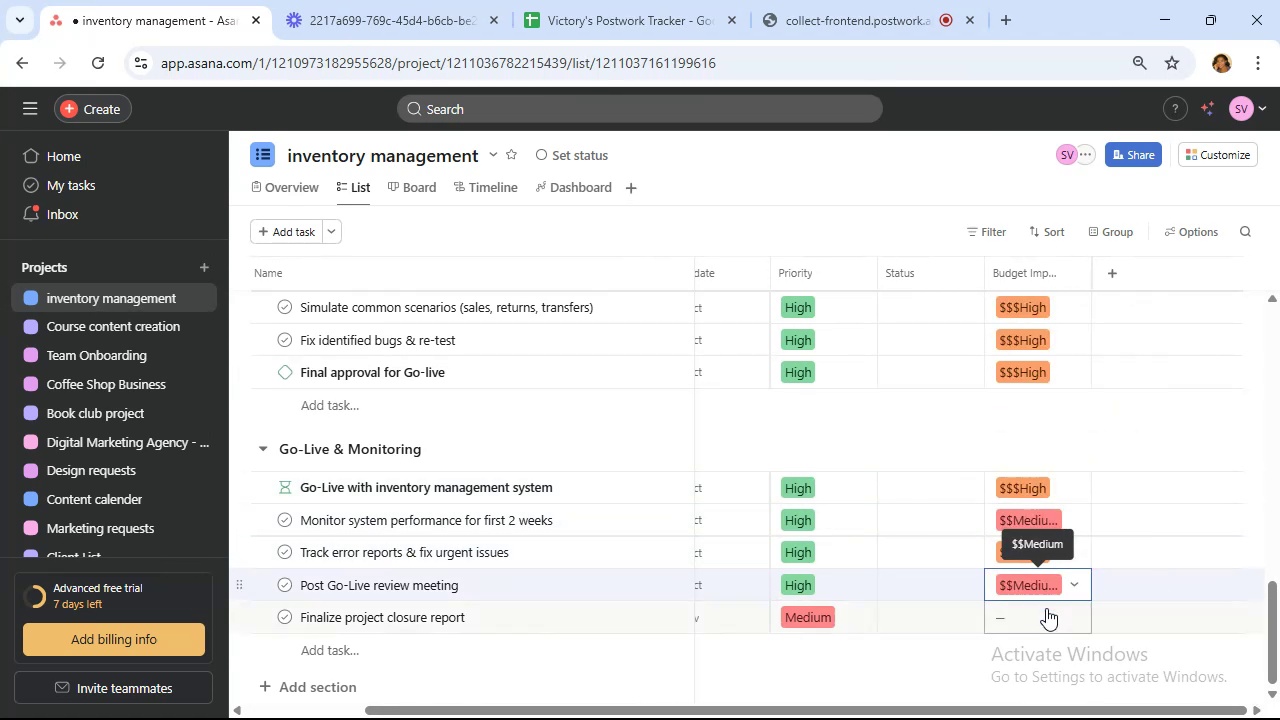 
left_click([1047, 619])
 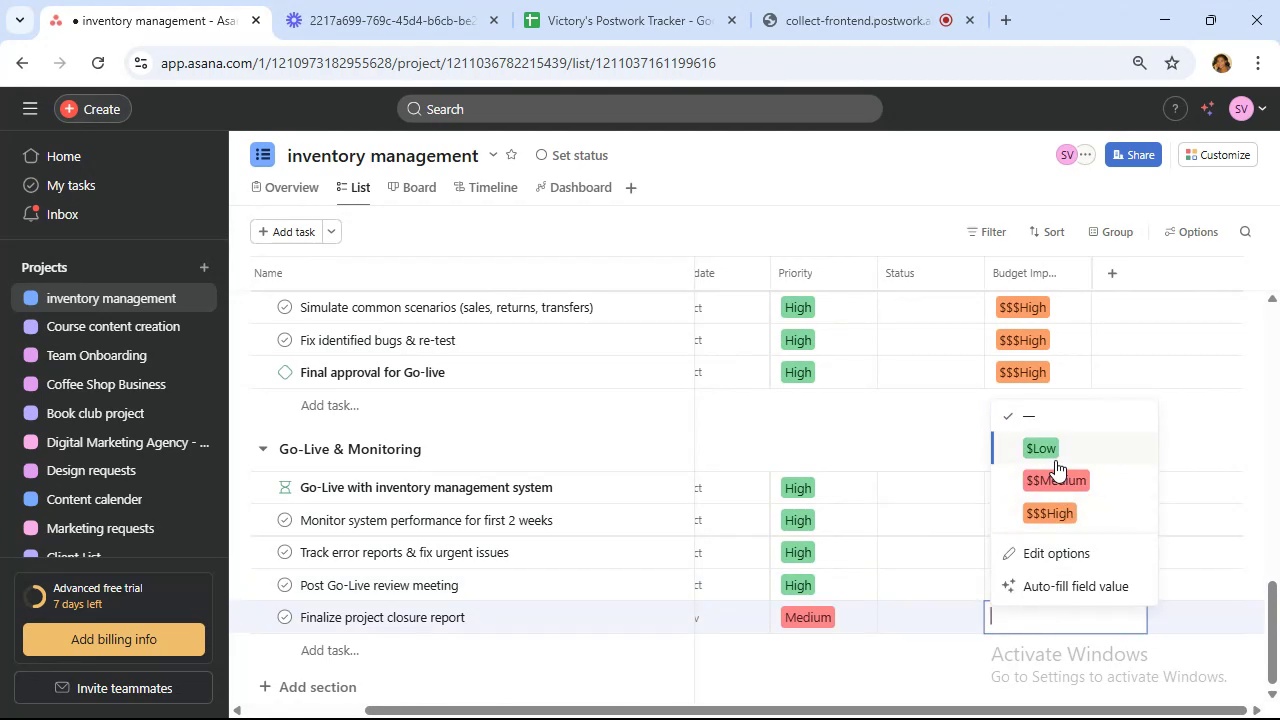 
left_click([1055, 460])
 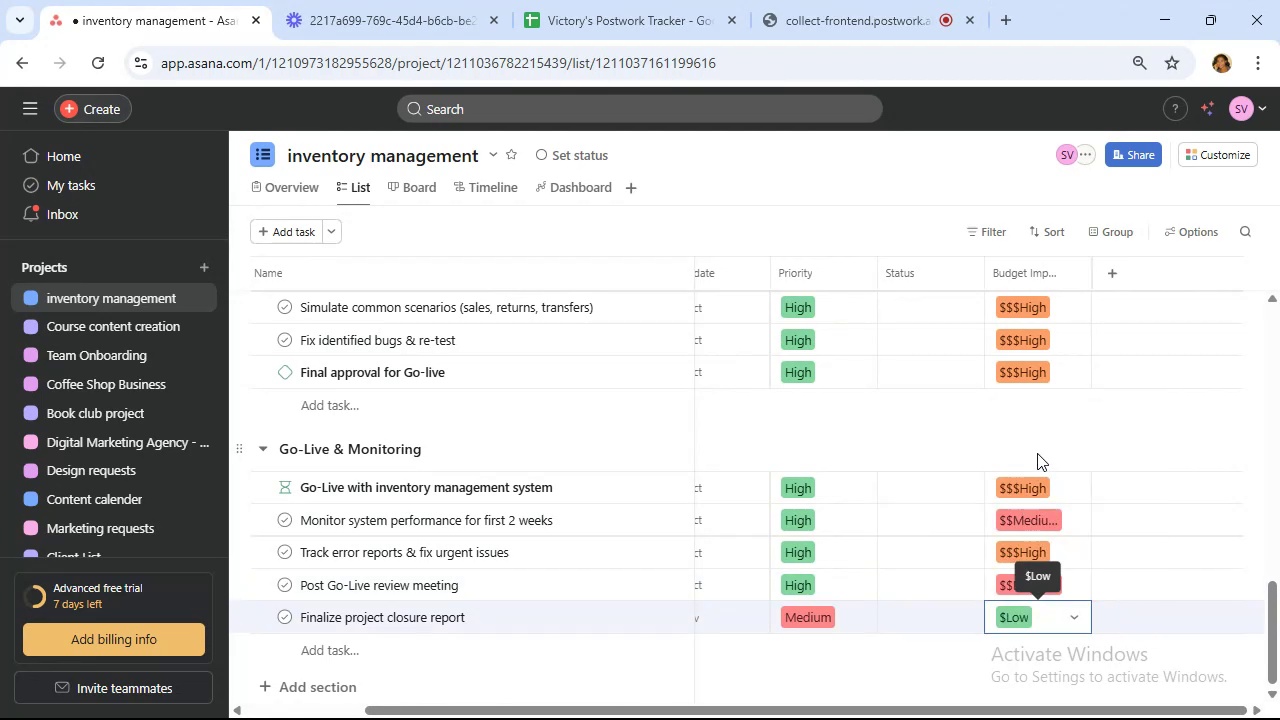 
scroll: coordinate [1035, 450], scroll_direction: up, amount: 14.0
 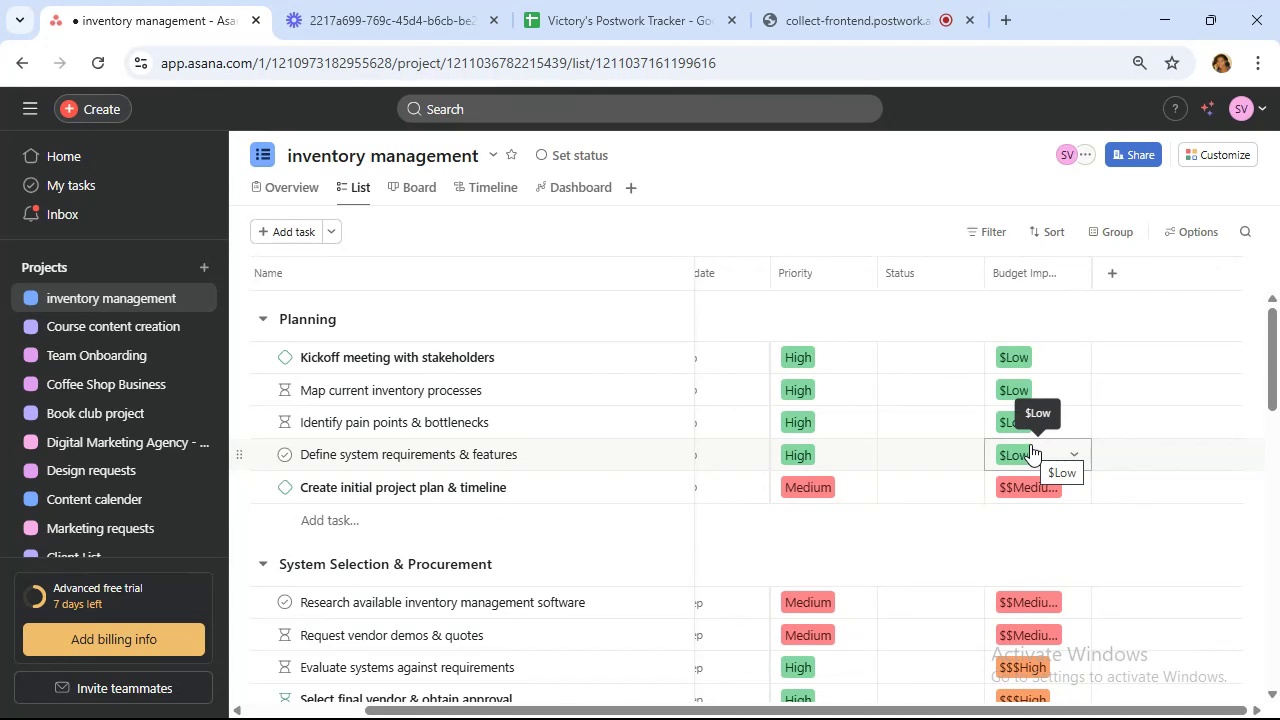 
wait(20.06)
 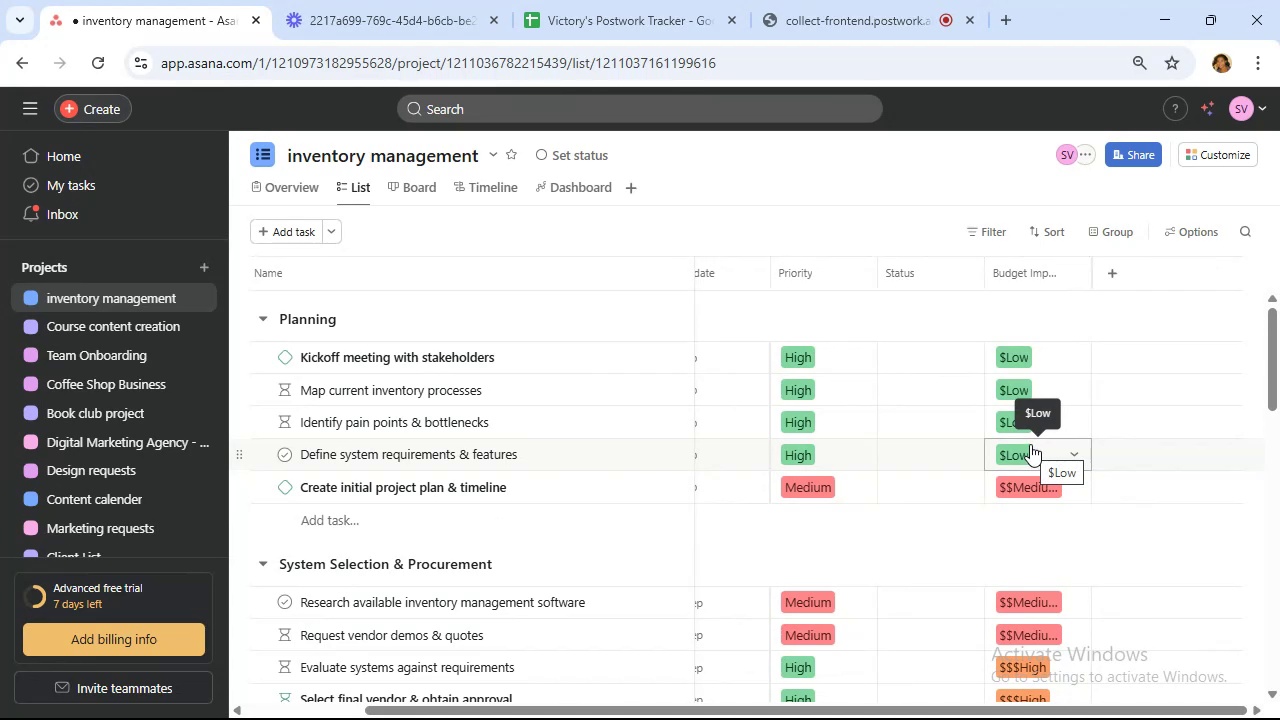 
left_click([558, 182])
 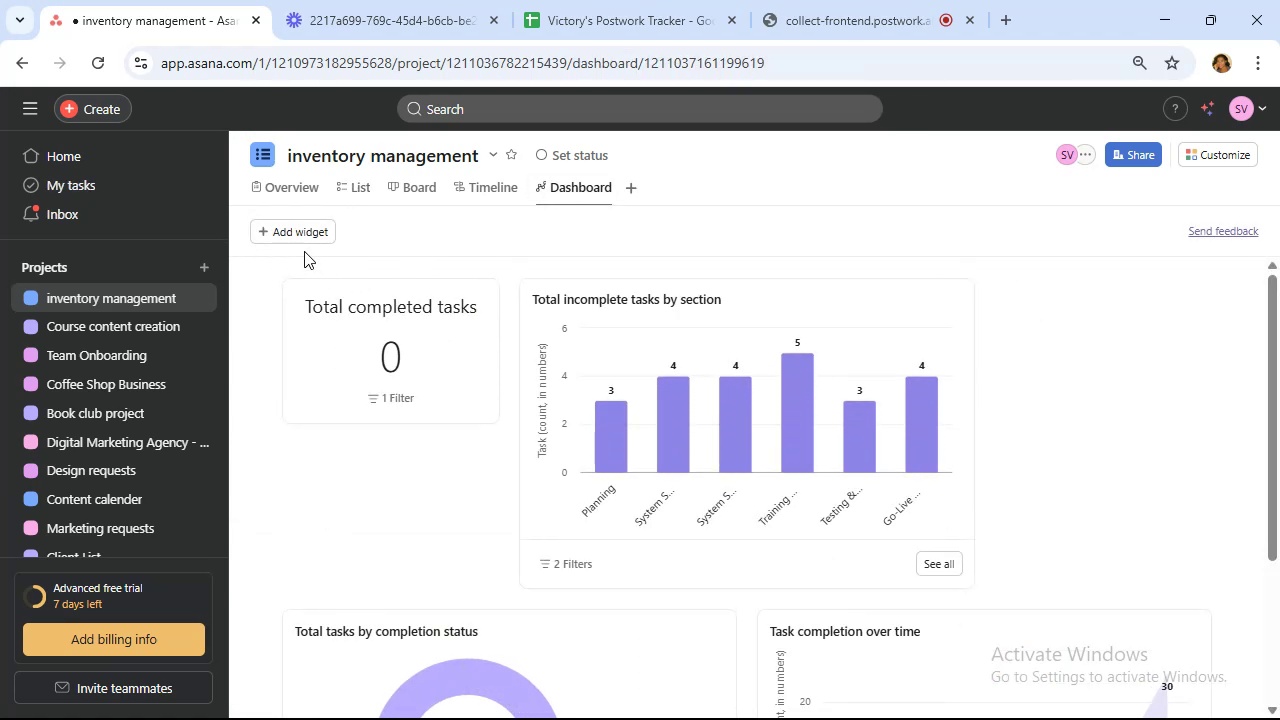 
left_click([279, 224])
 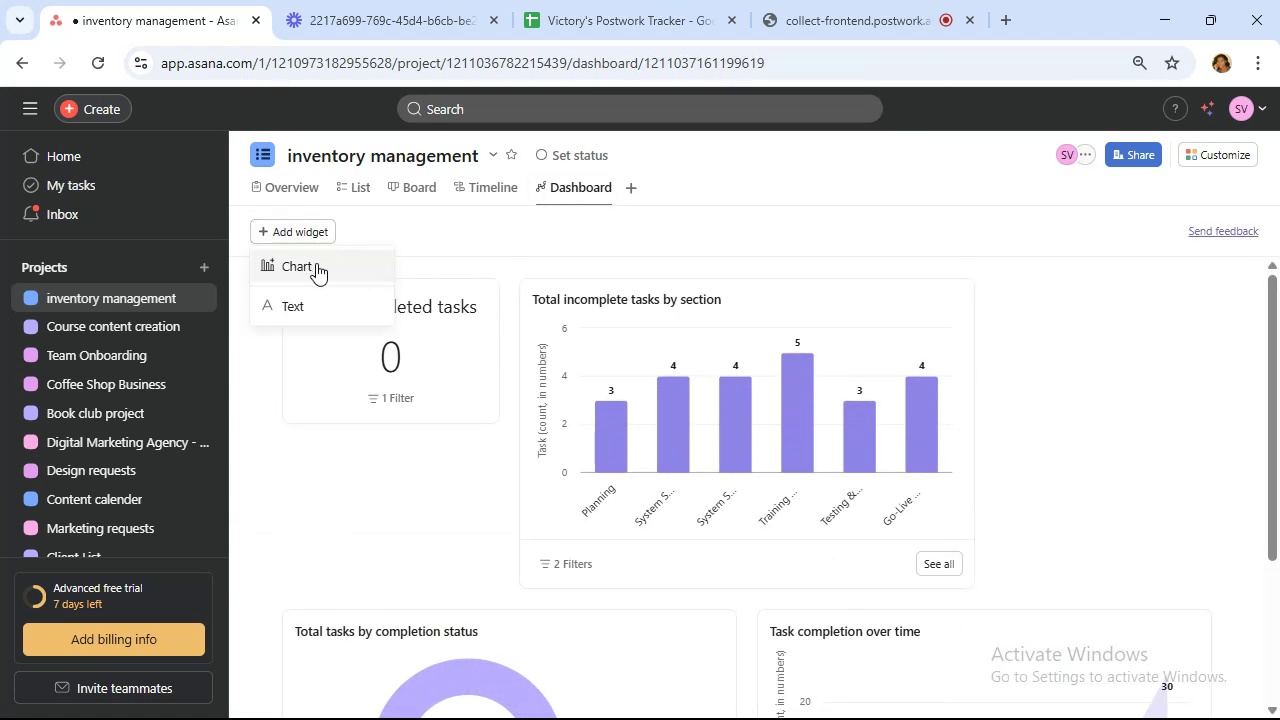 
left_click([316, 263])
 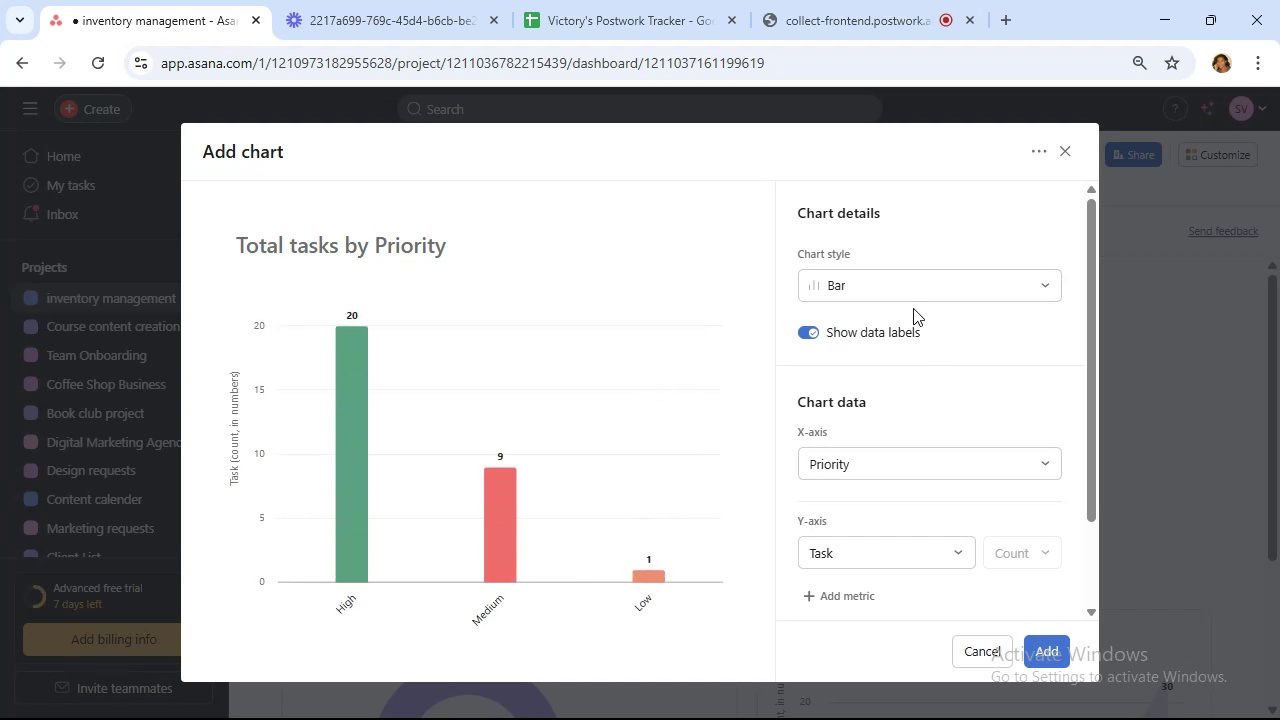 
scroll: coordinate [981, 408], scroll_direction: down, amount: 2.0
 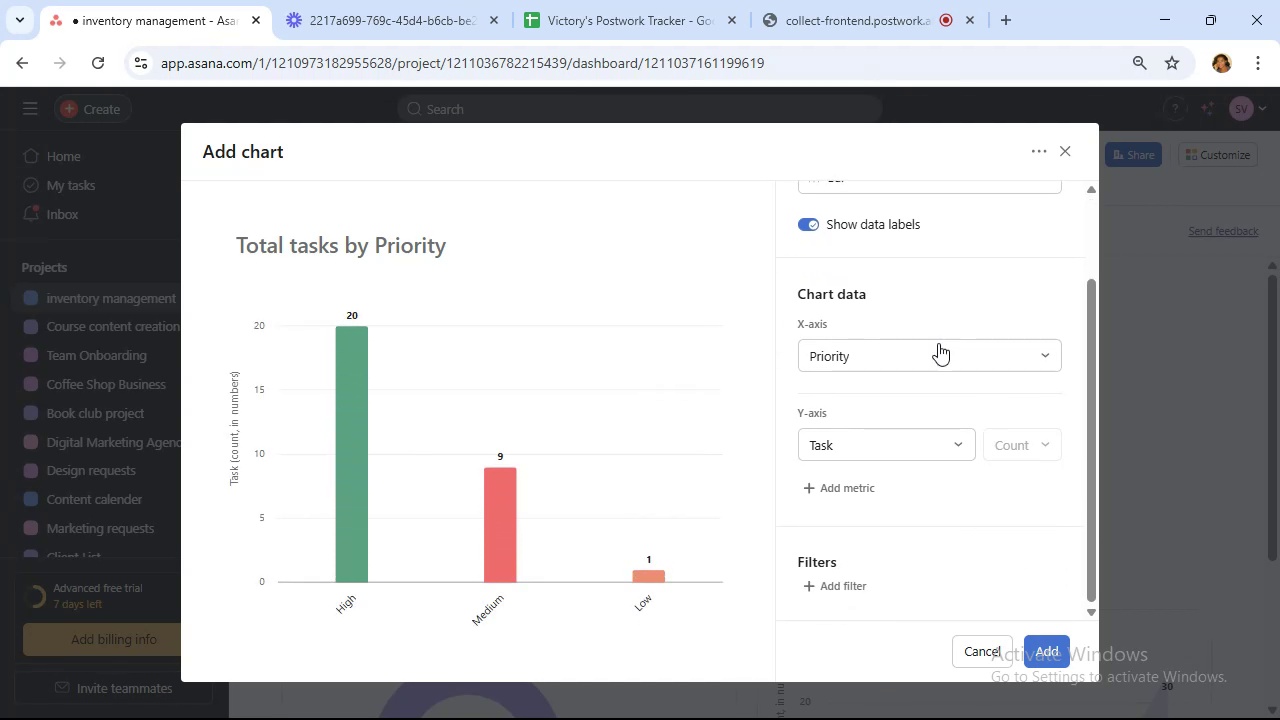 
left_click([938, 343])
 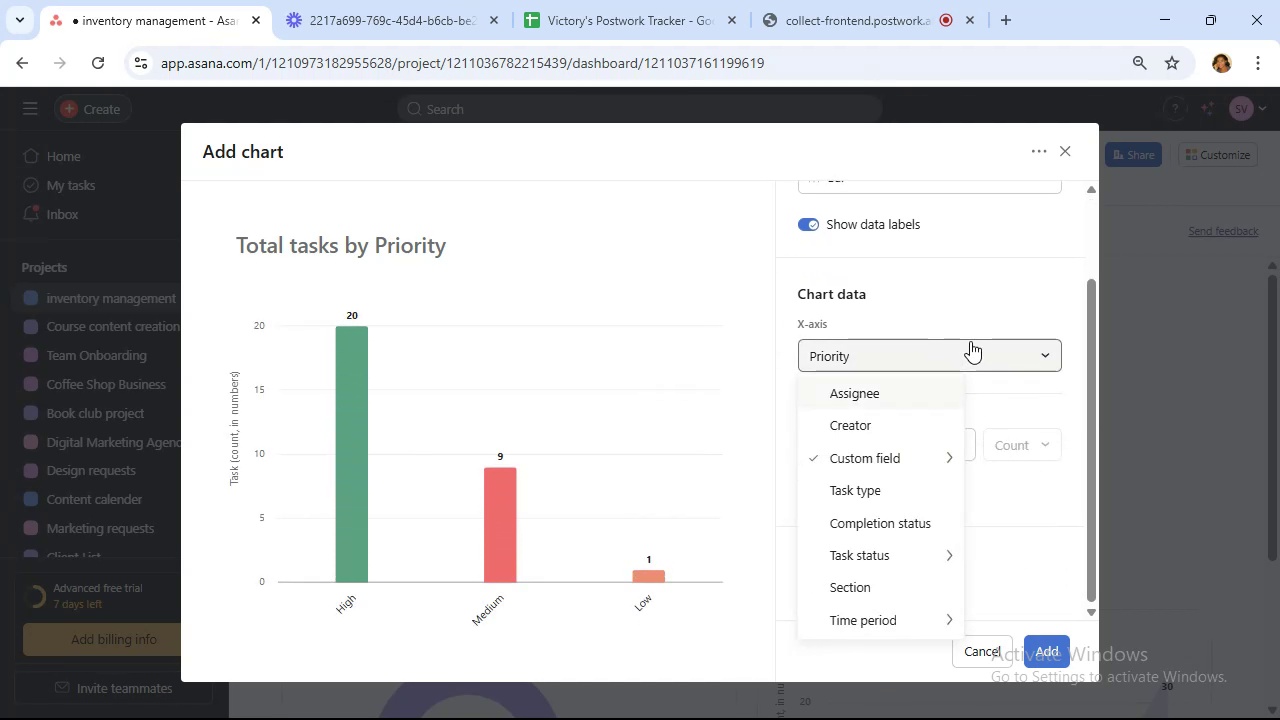 
left_click([970, 341])
 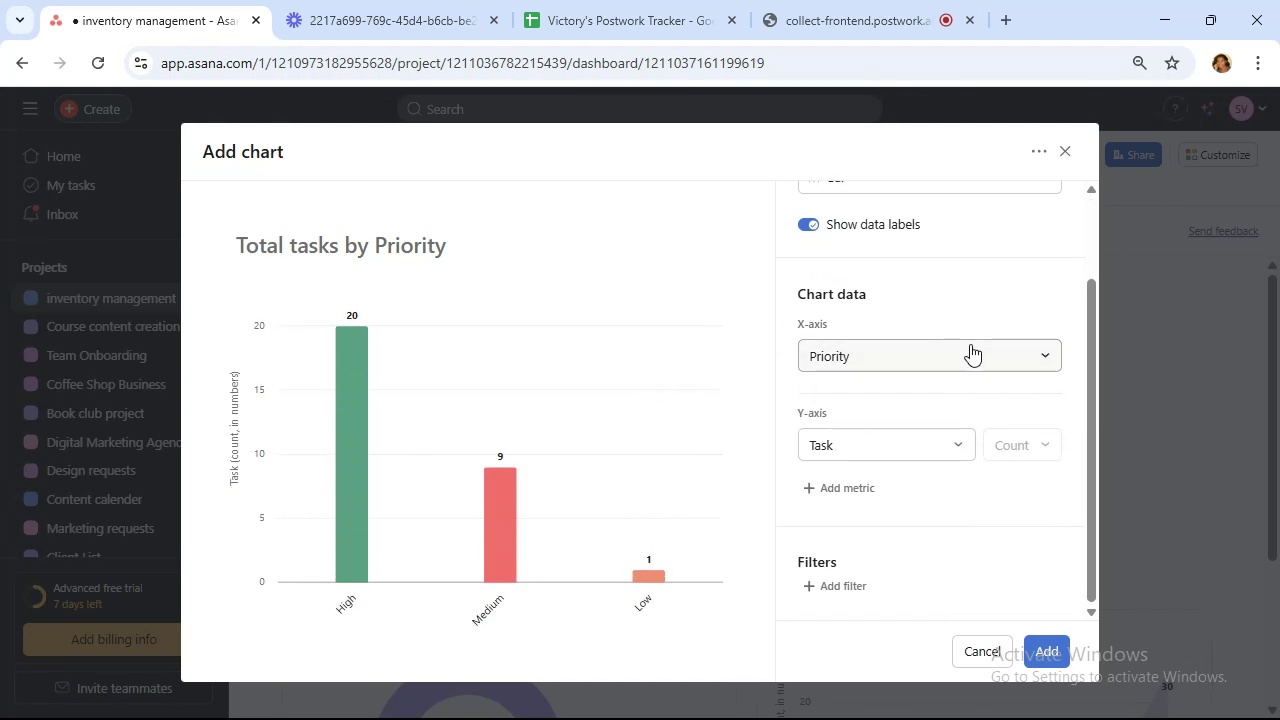 
left_click([970, 344])
 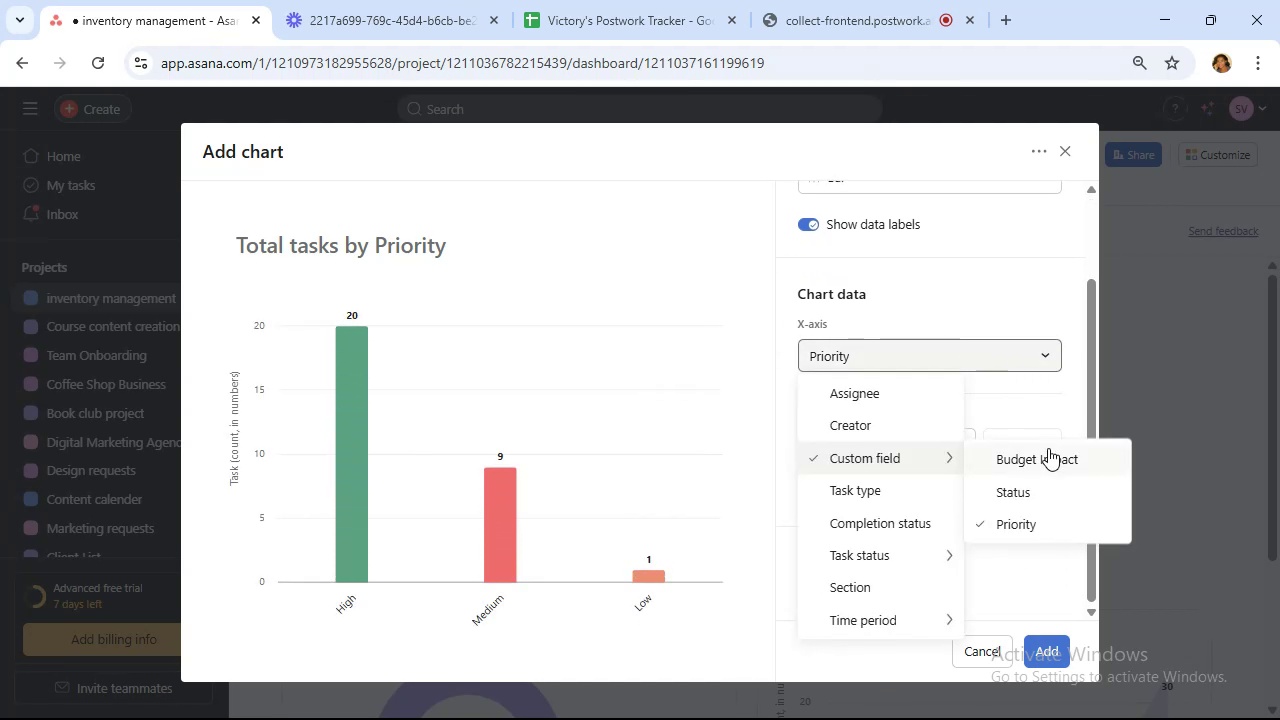 
left_click([1051, 464])
 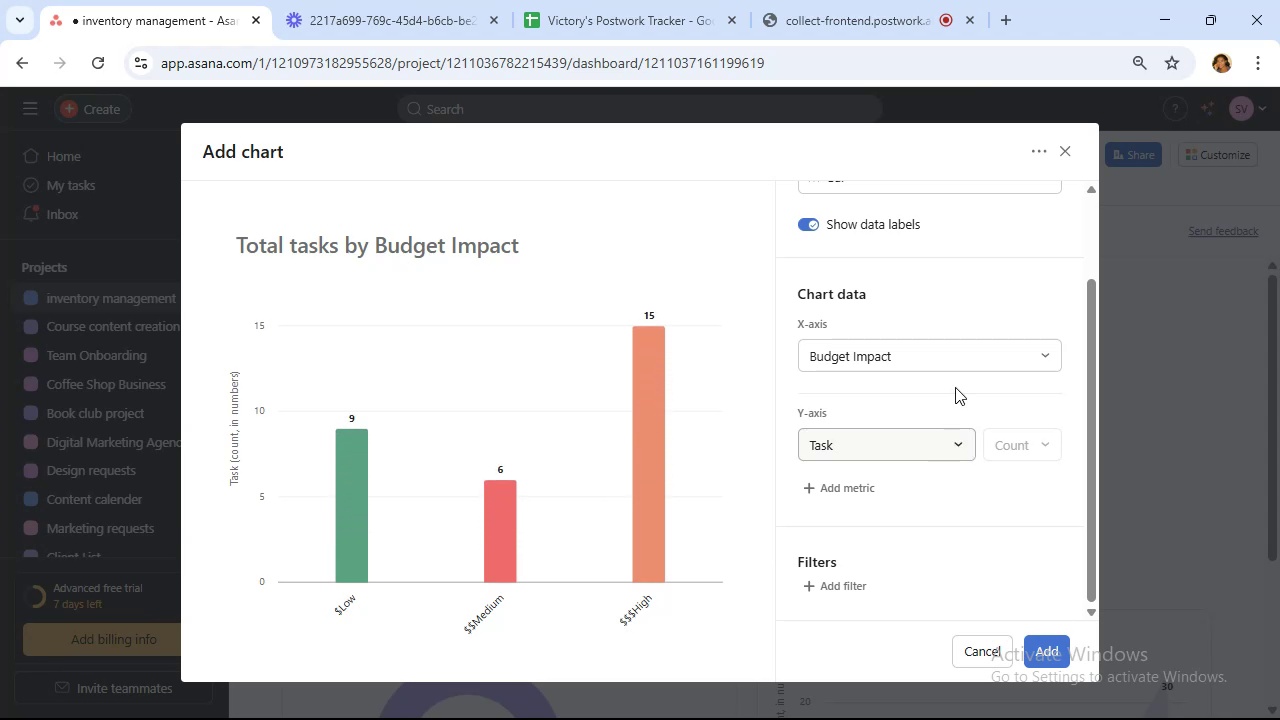 
wait(7.82)
 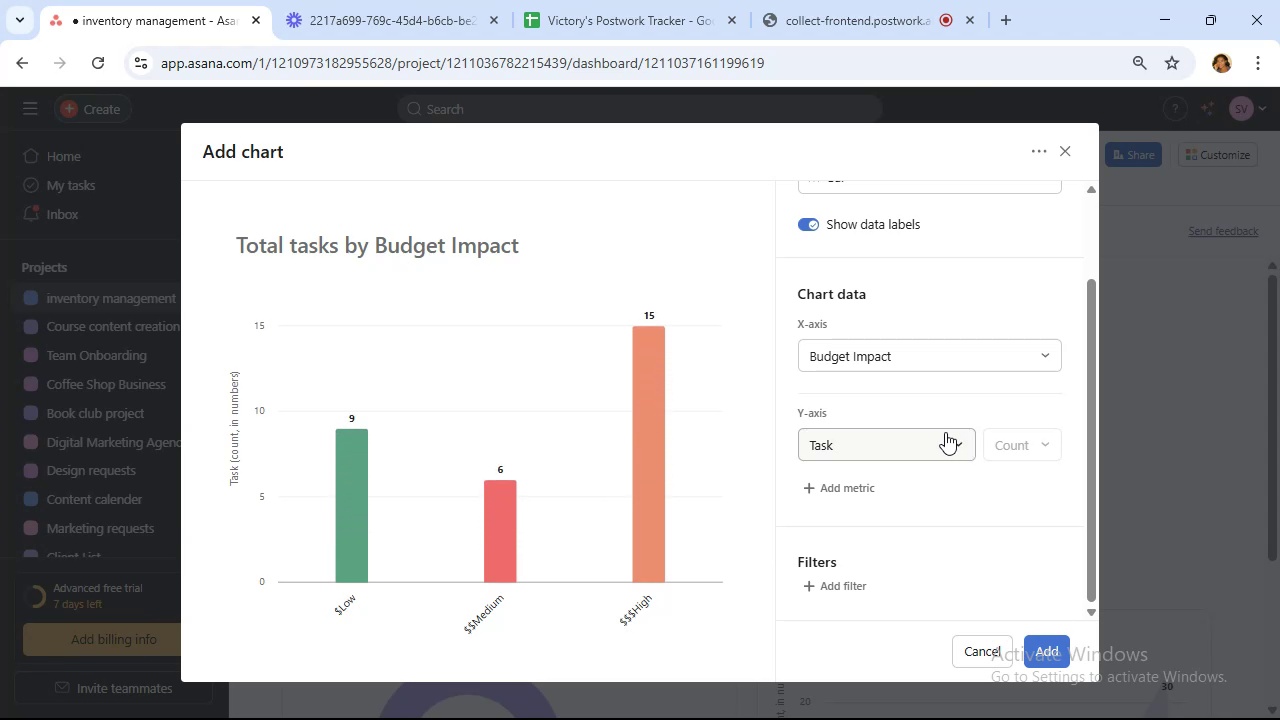 
left_click([950, 445])
 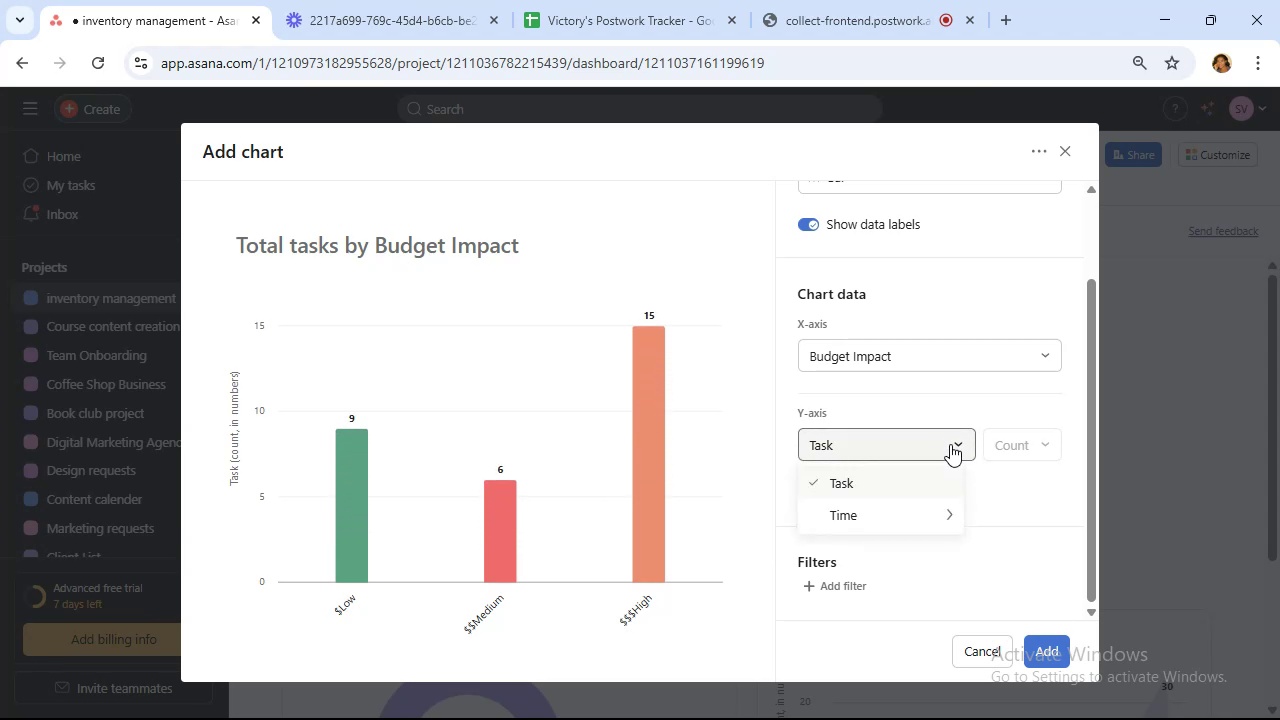 
left_click([950, 444])
 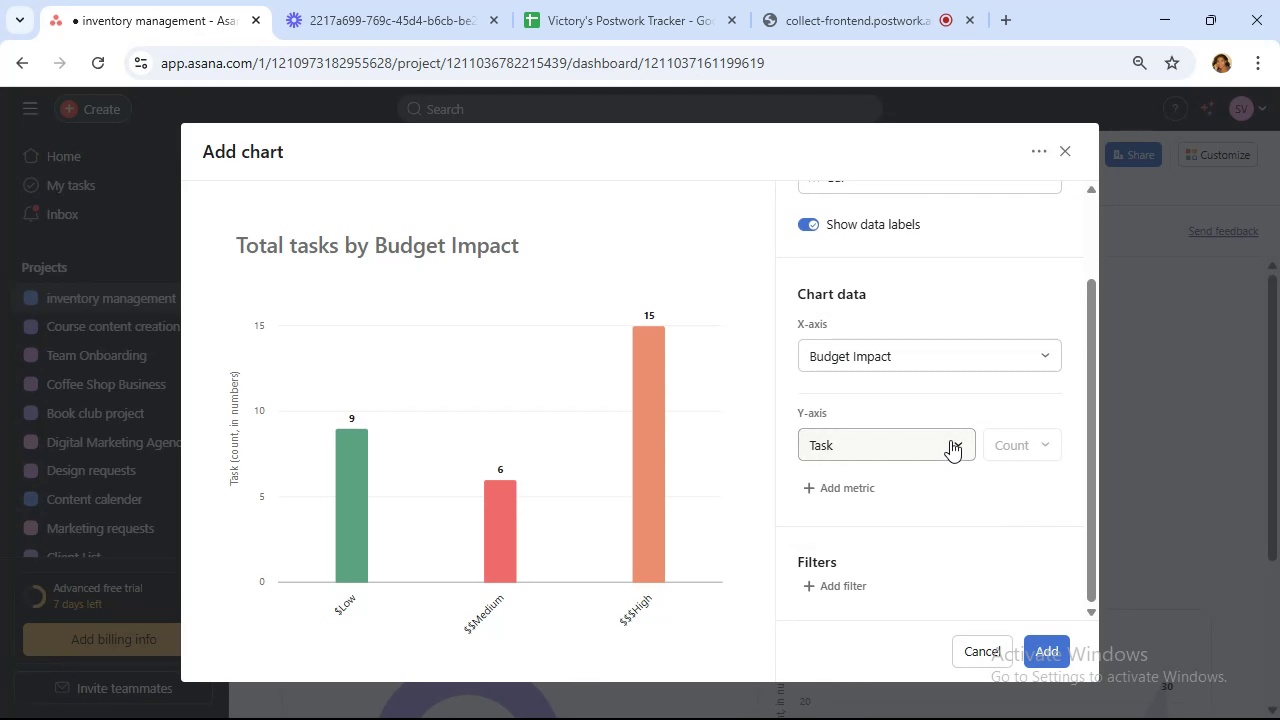 
wait(7.38)
 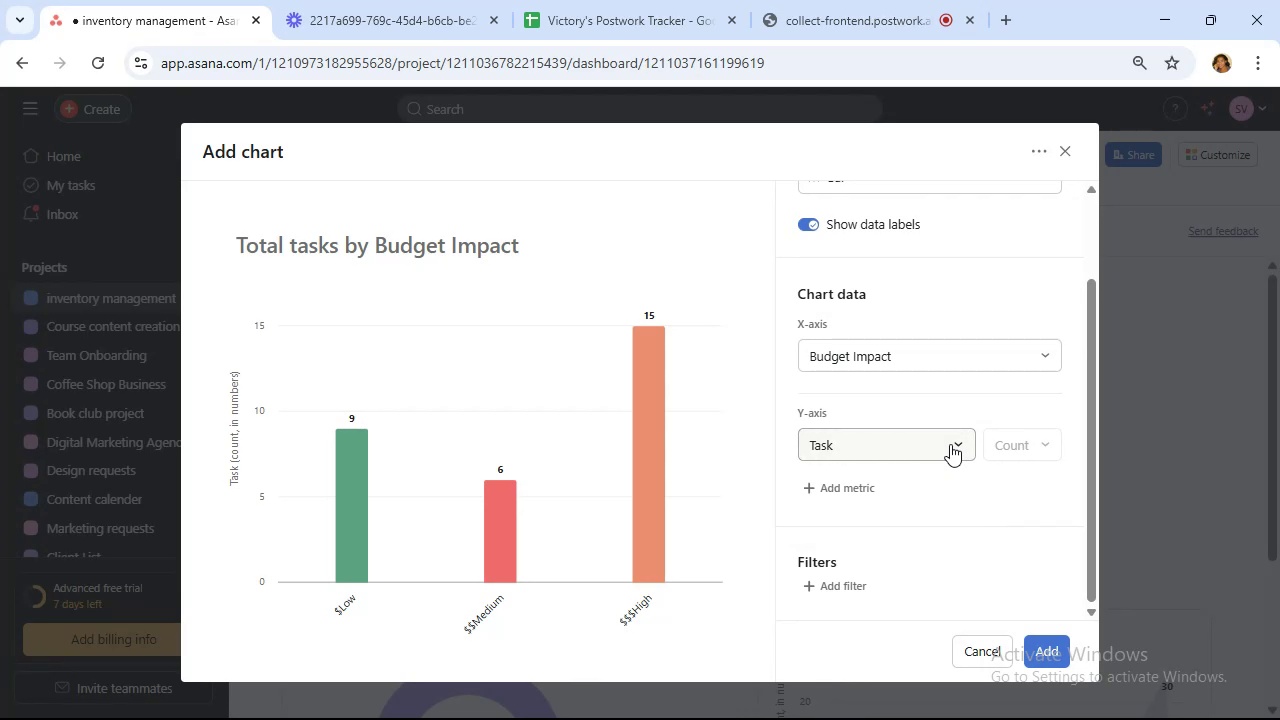 
scroll: coordinate [950, 440], scroll_direction: down, amount: 3.0
 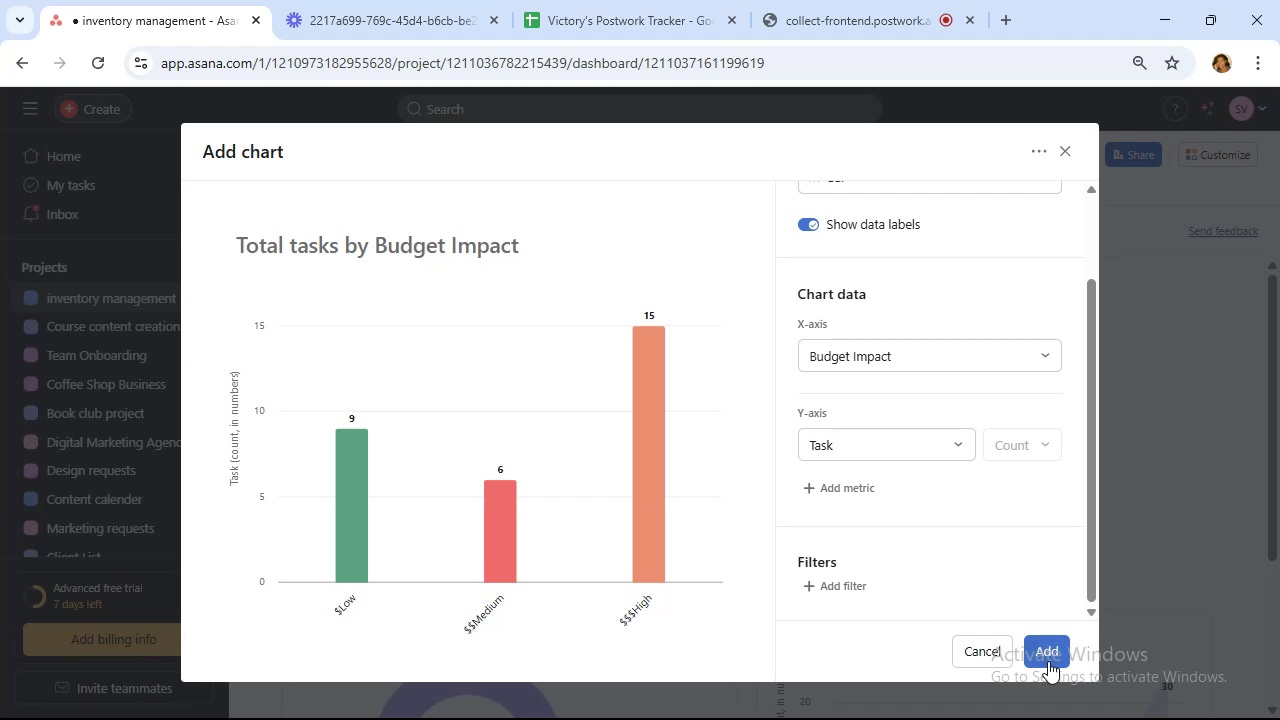 
wait(5.18)
 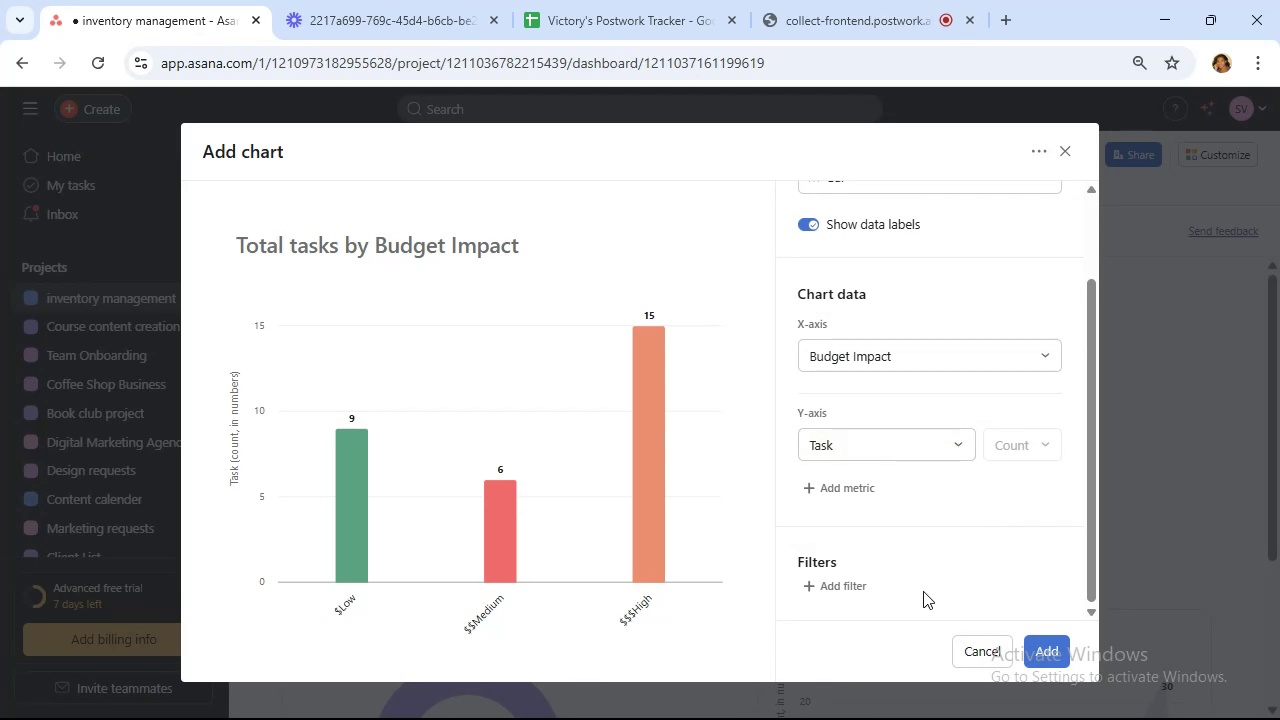 
left_click([1048, 661])
 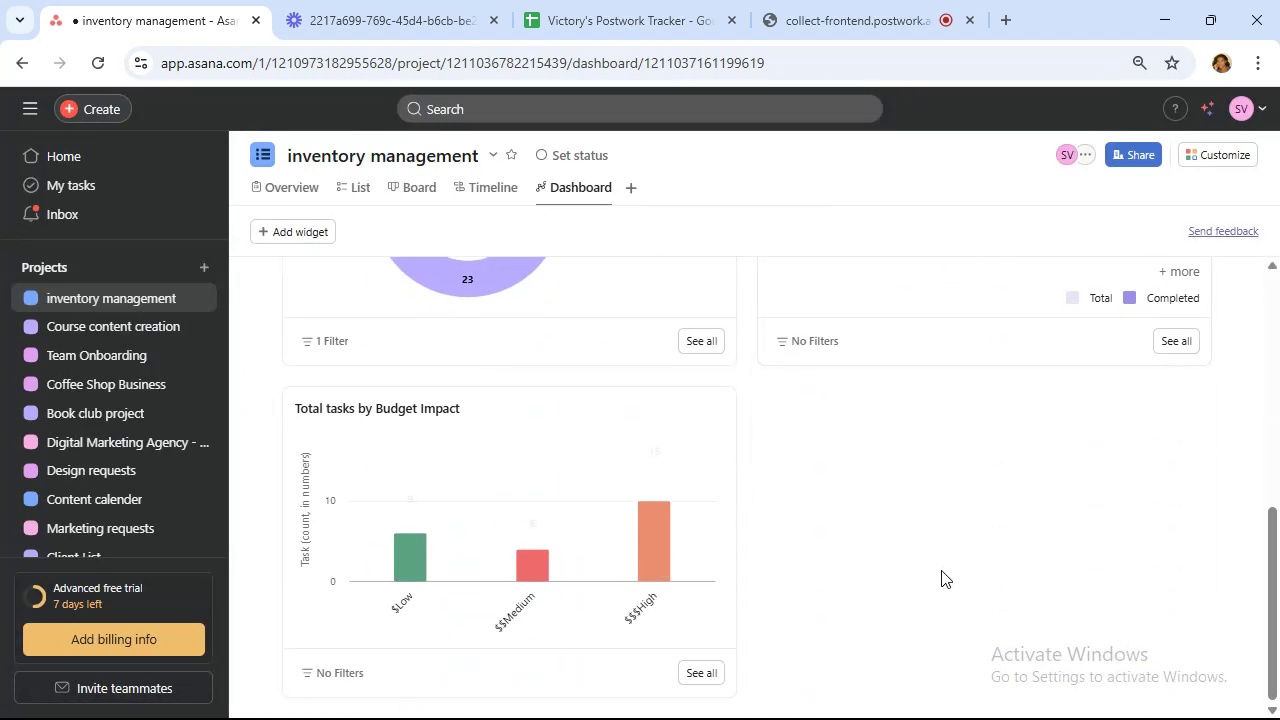 
scroll: coordinate [1192, 395], scroll_direction: up, amount: 6.0
 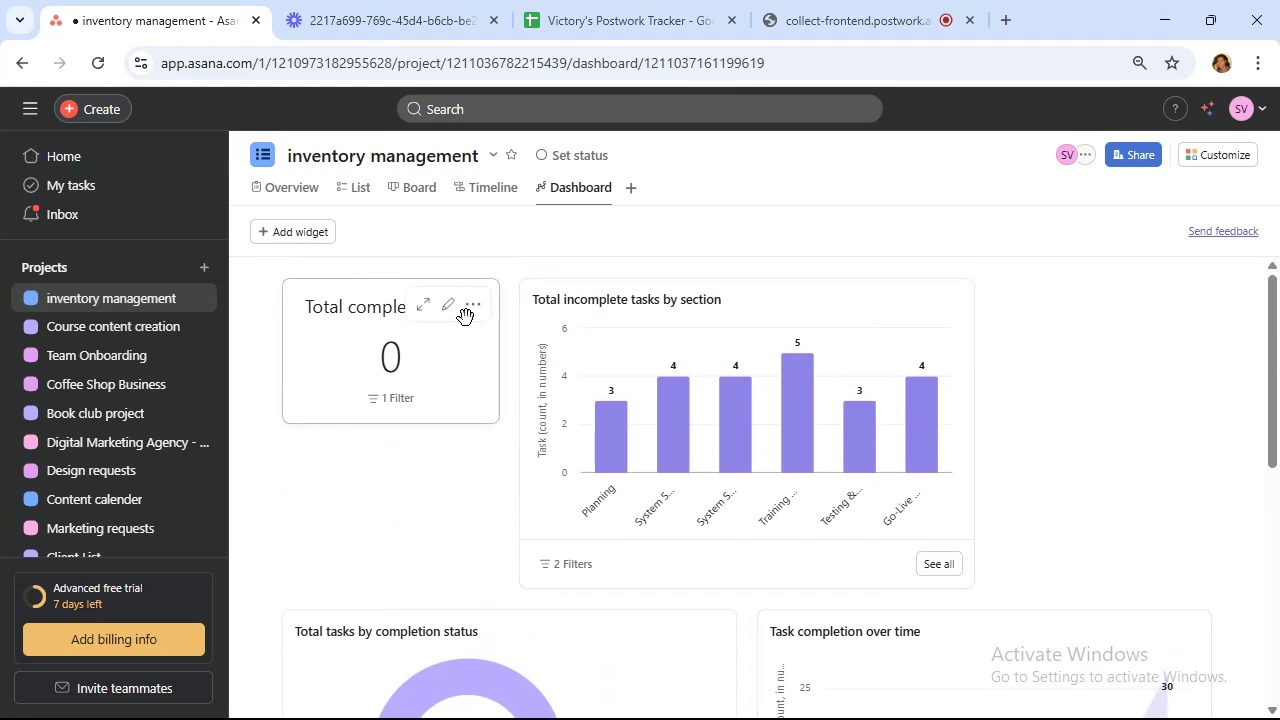 
left_click([484, 305])
 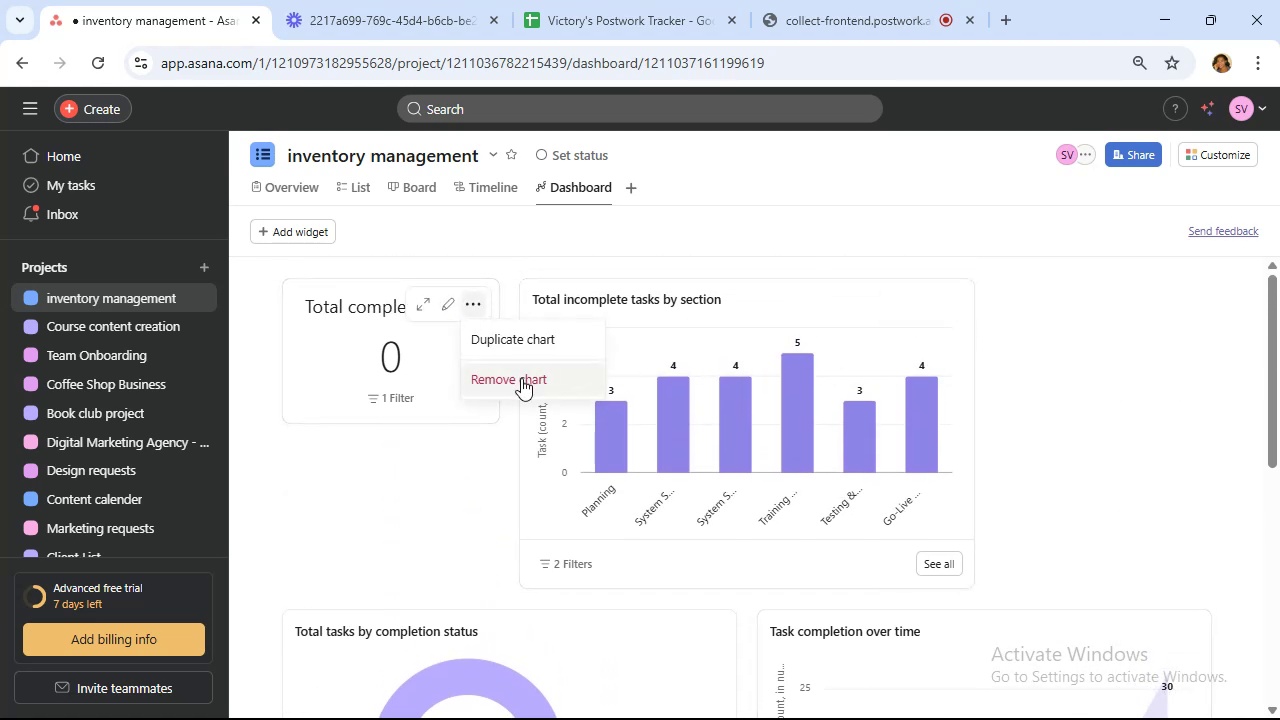 
left_click([522, 378])
 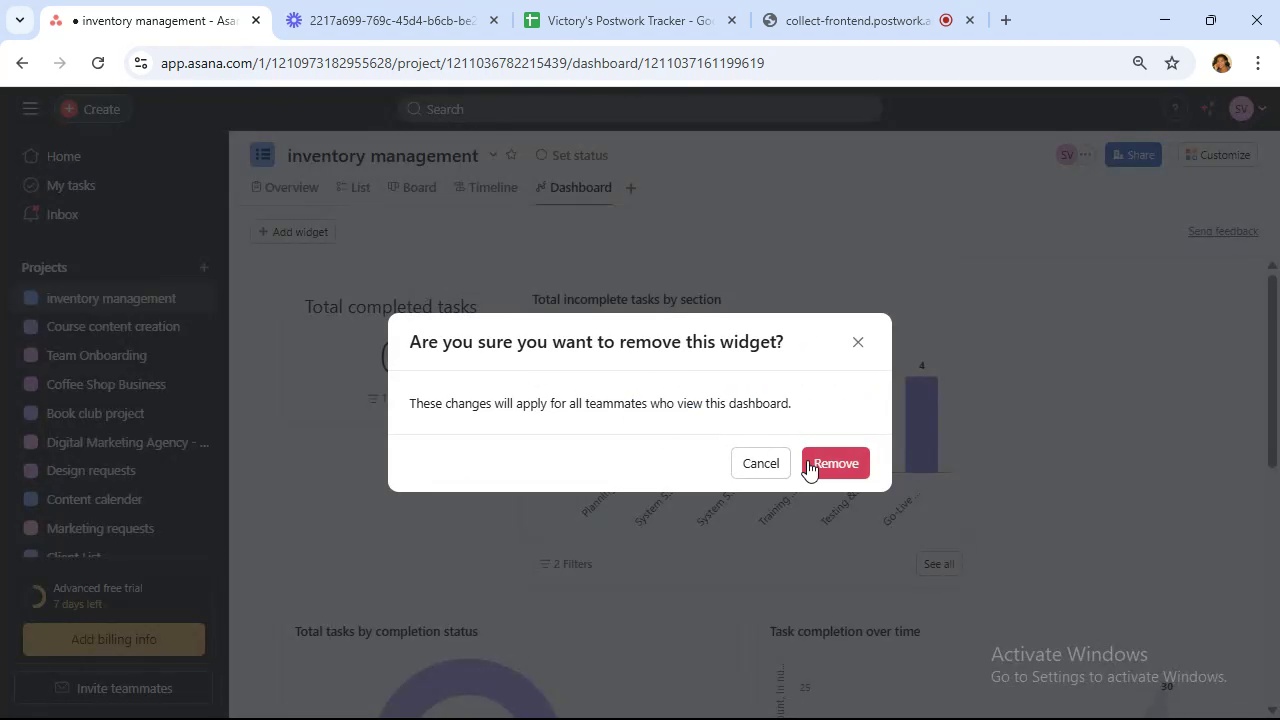 
left_click([824, 461])
 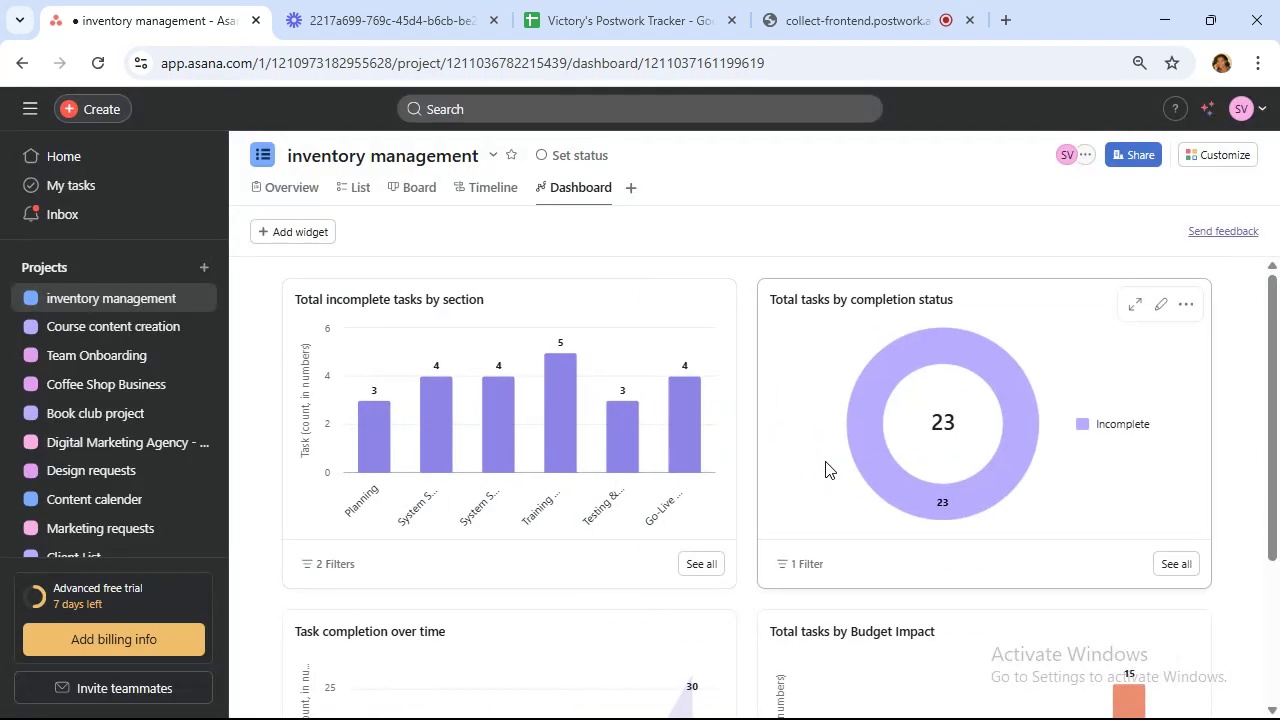 
scroll: coordinate [660, 375], scroll_direction: down, amount: 3.0
 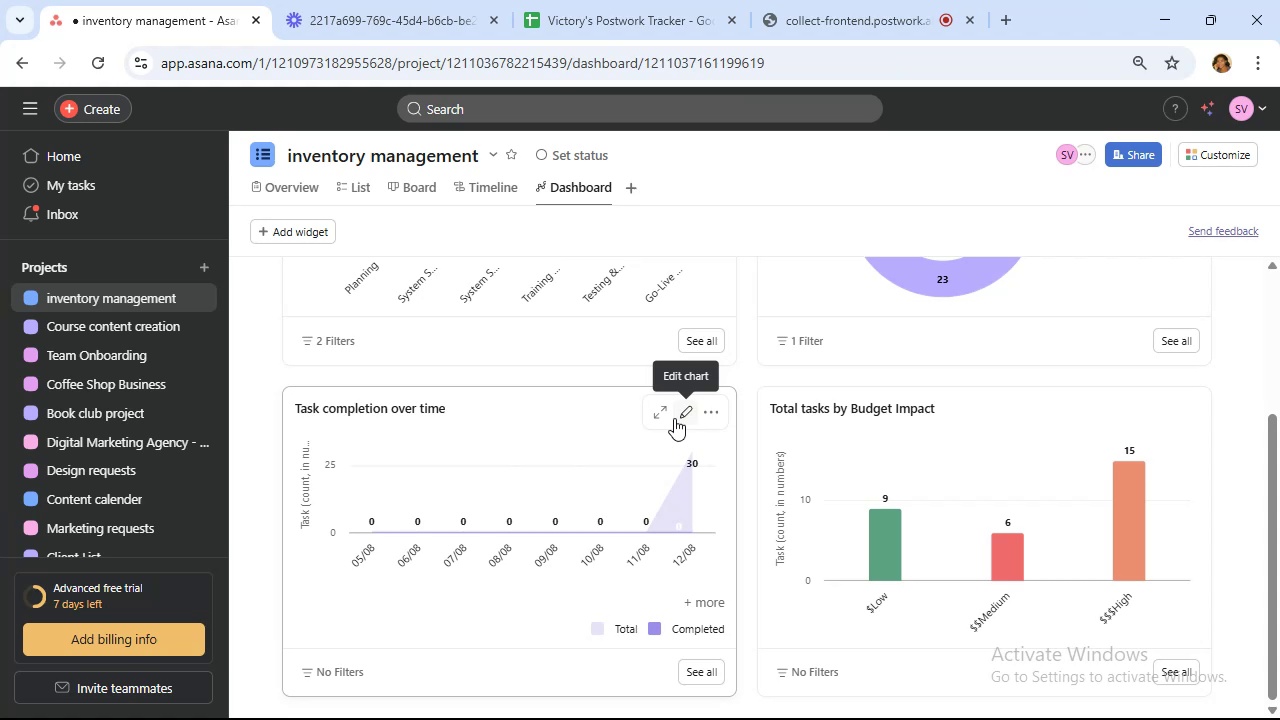 
wait(18.95)
 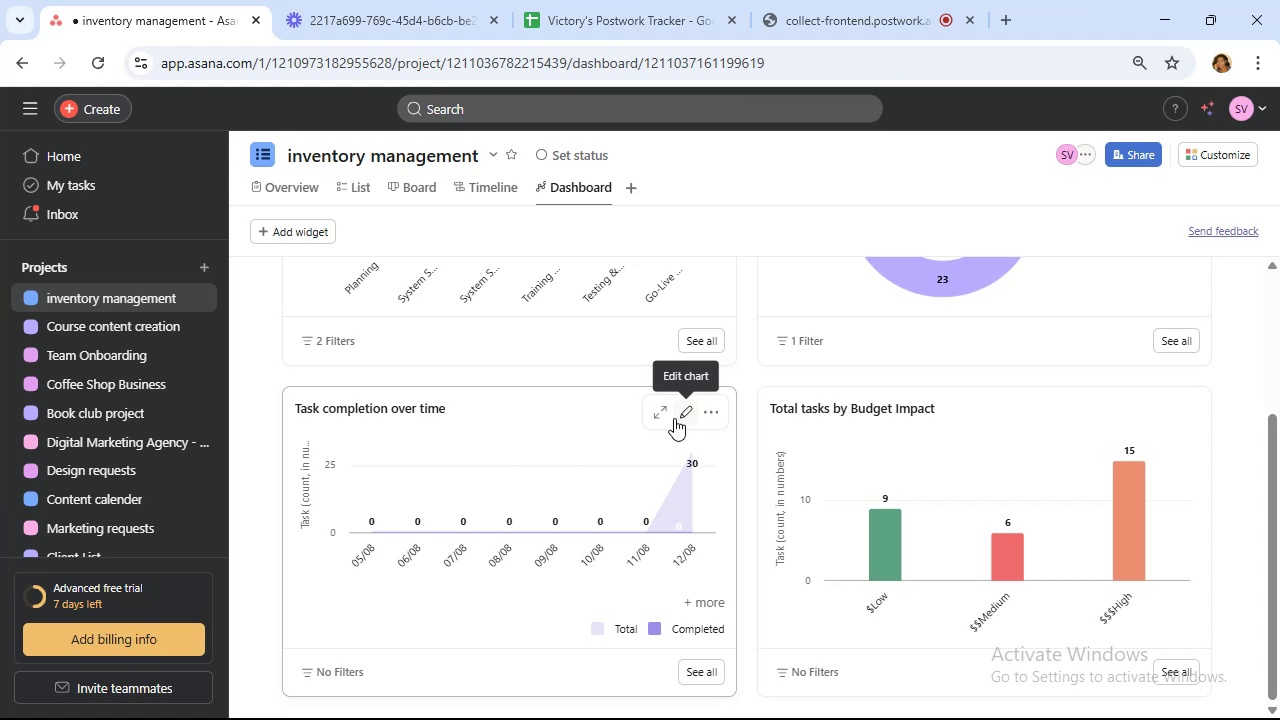 
left_click([311, 230])
 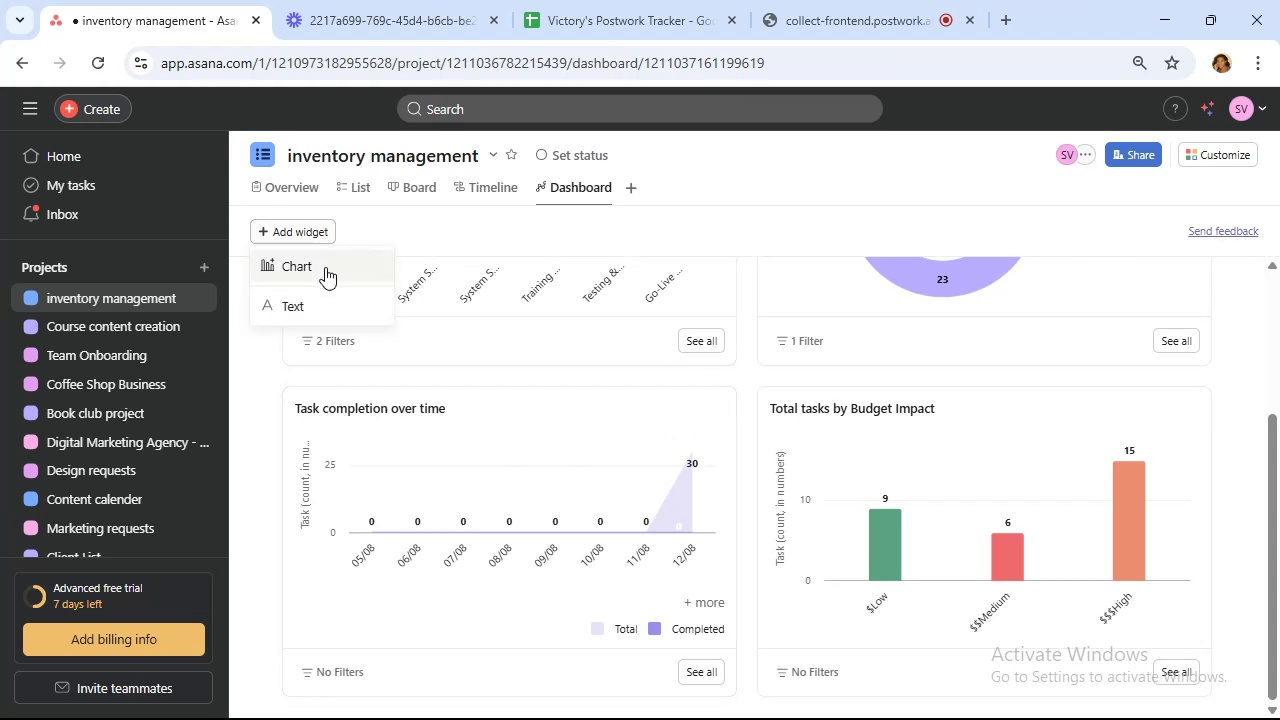 
left_click([325, 268])
 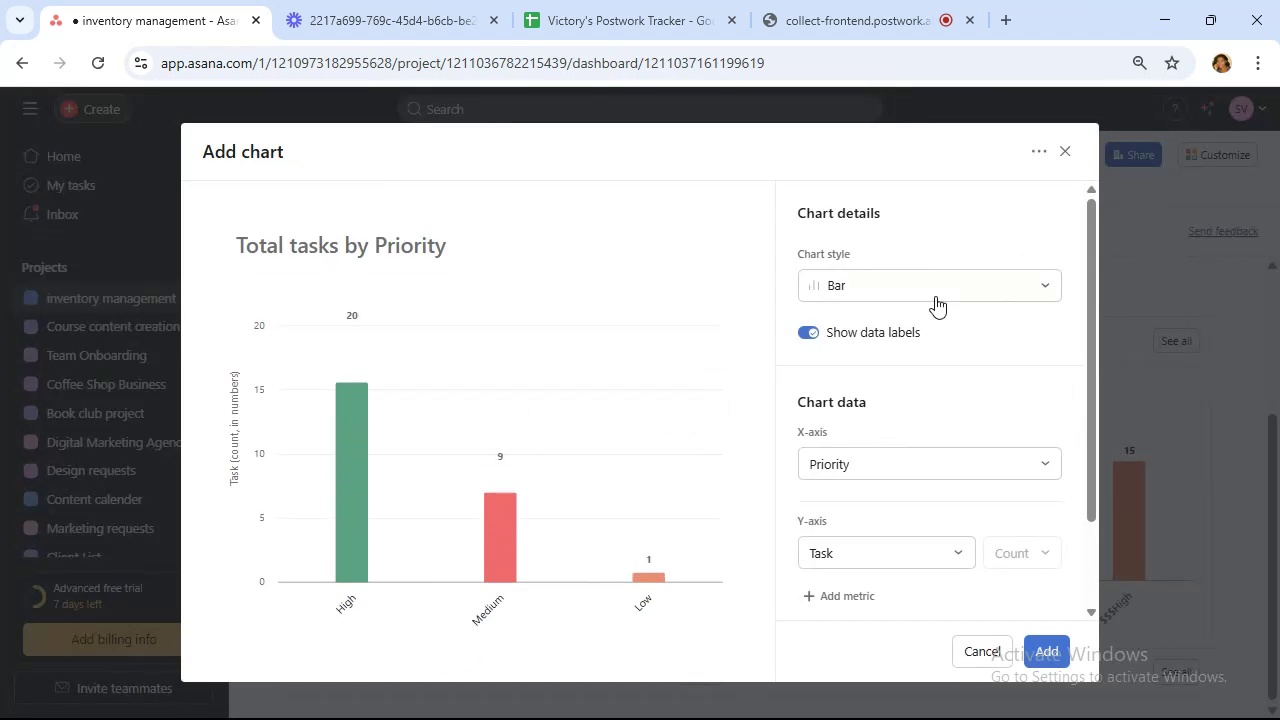 
left_click([915, 271])
 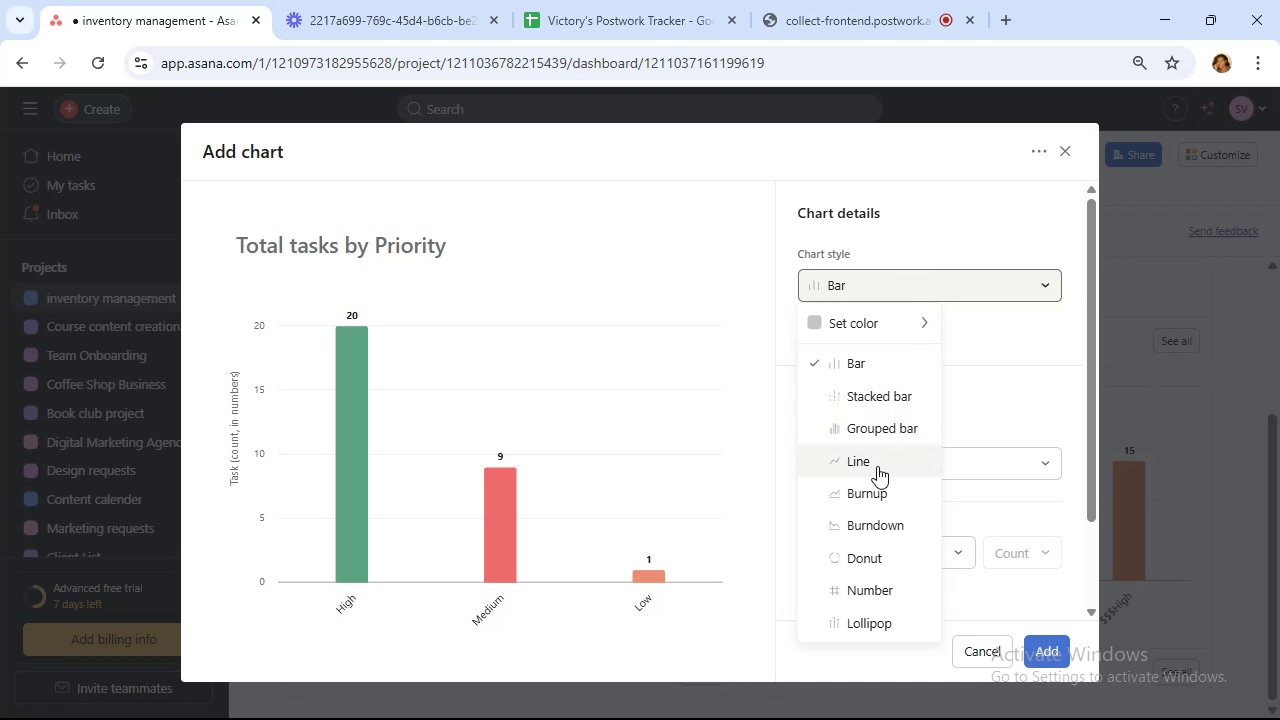 
left_click([877, 466])
 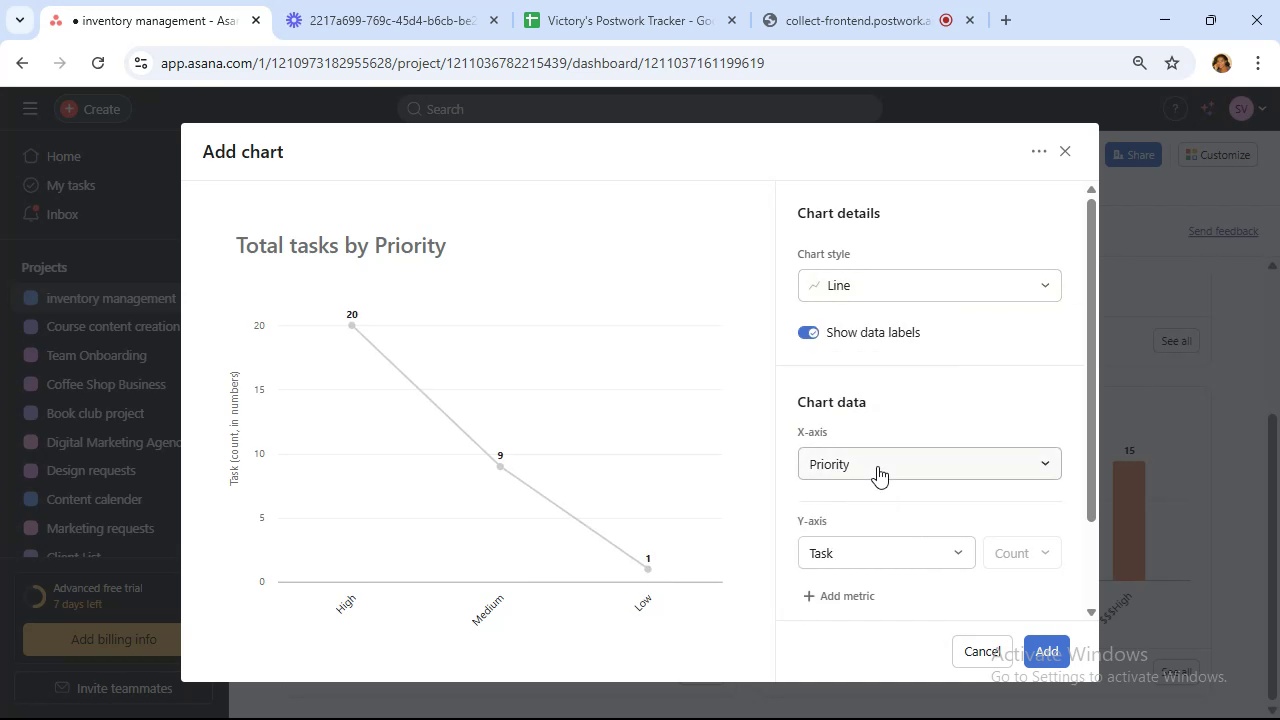 
left_click([877, 466])
 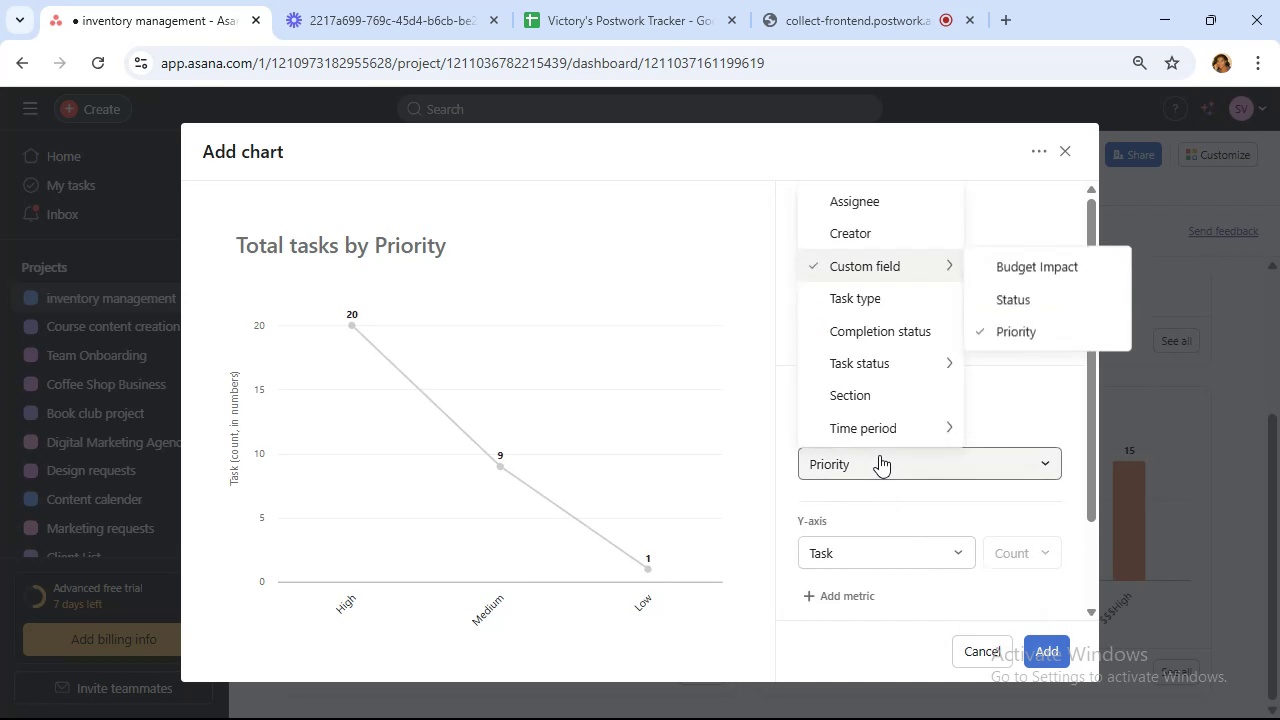 
mouse_move([918, 389])
 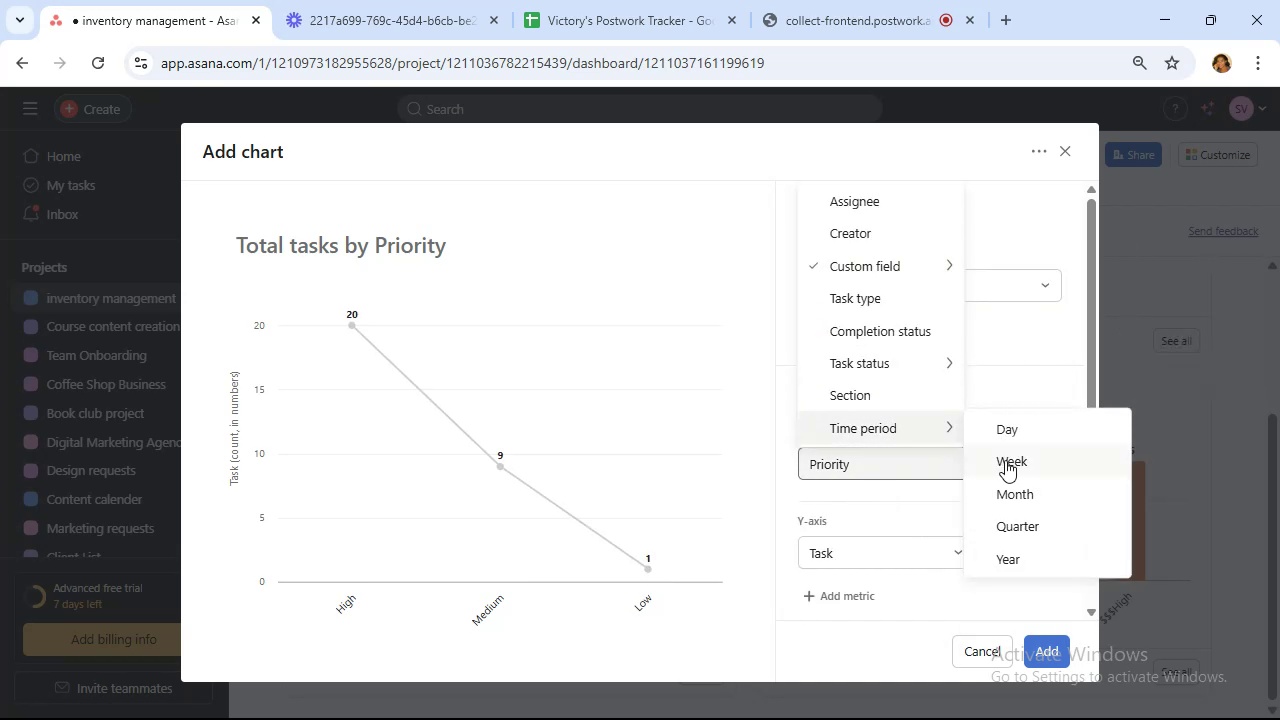 
left_click([1005, 460])
 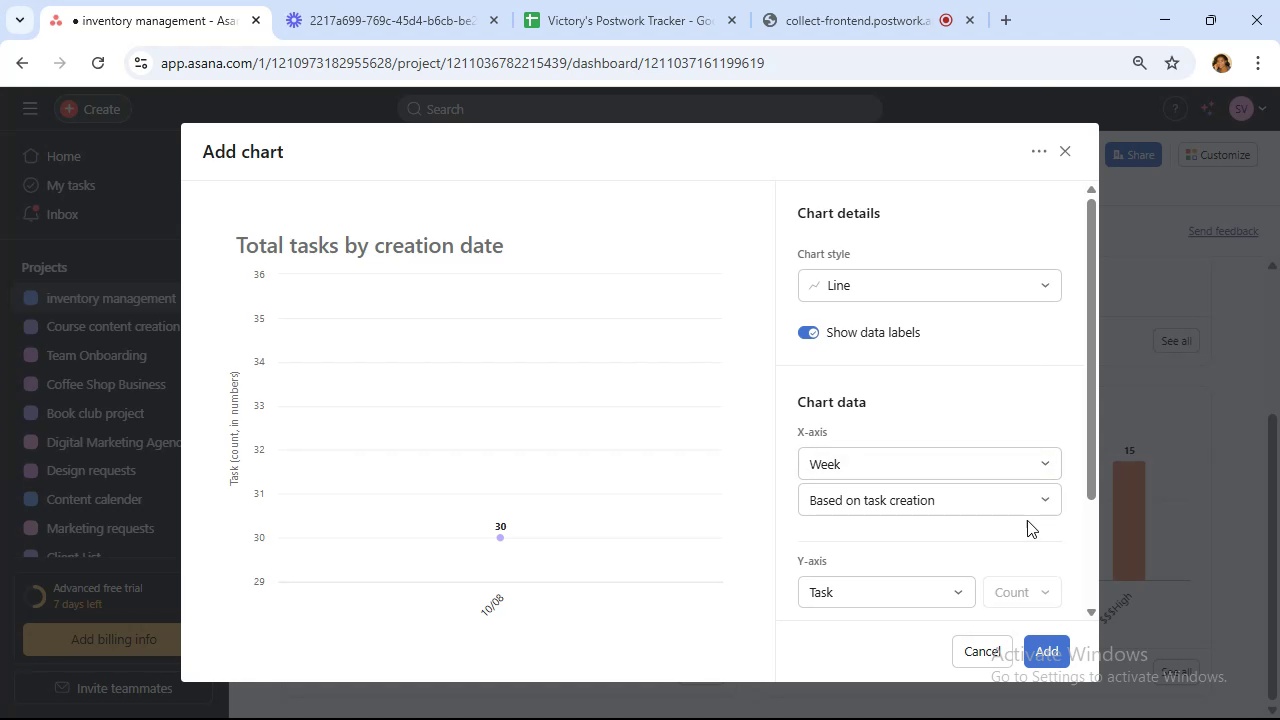 
left_click([1026, 493])
 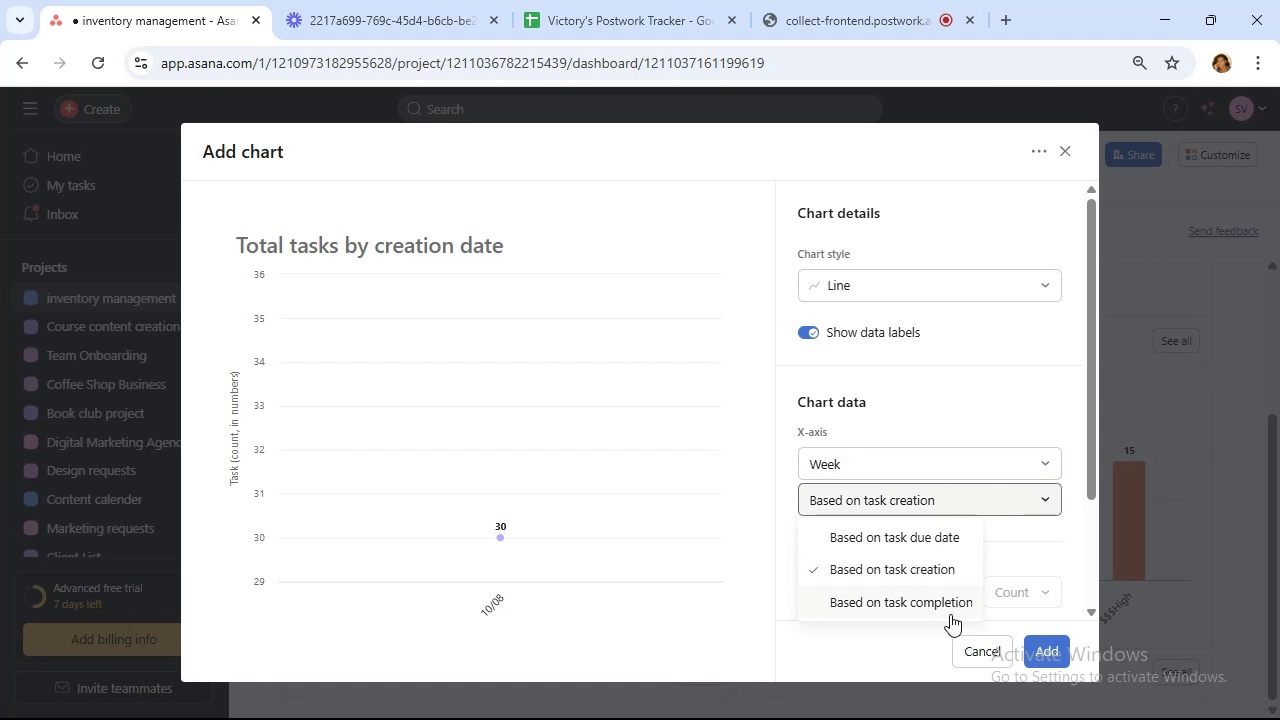 
left_click([947, 608])
 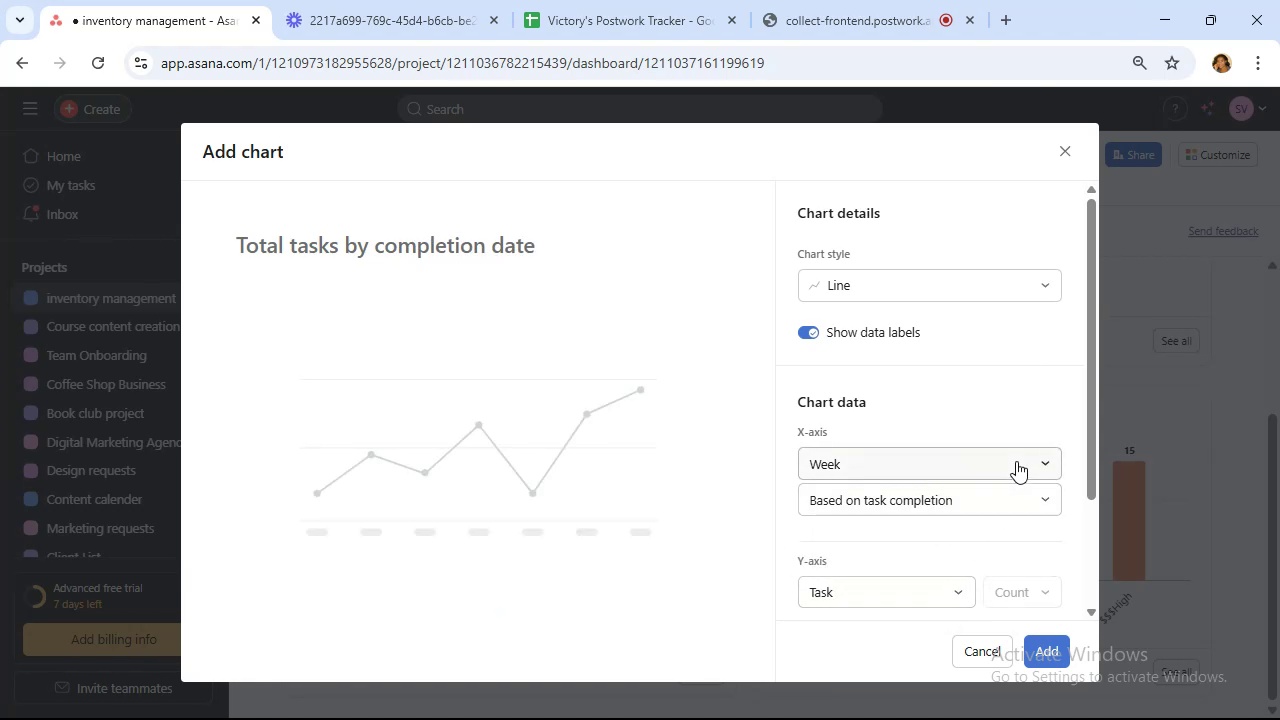 
scroll: coordinate [996, 437], scroll_direction: down, amount: 6.0
 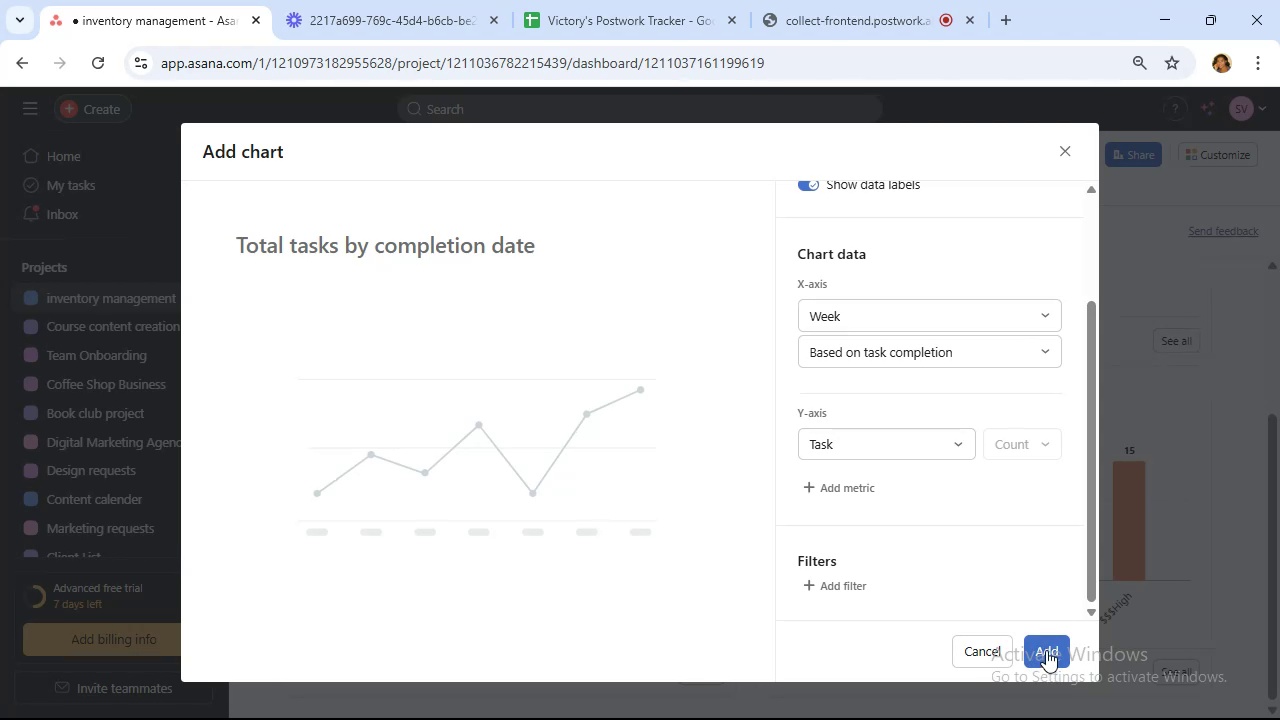 
left_click([1045, 648])
 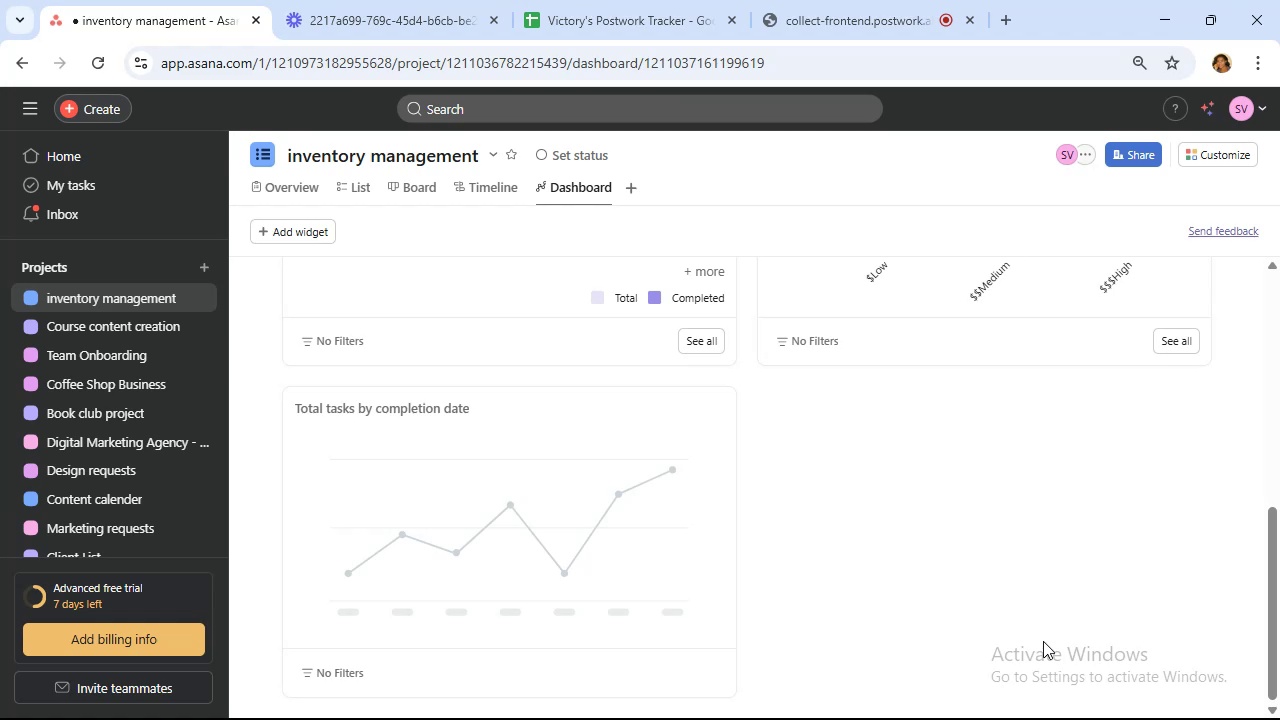 
wait(22.46)
 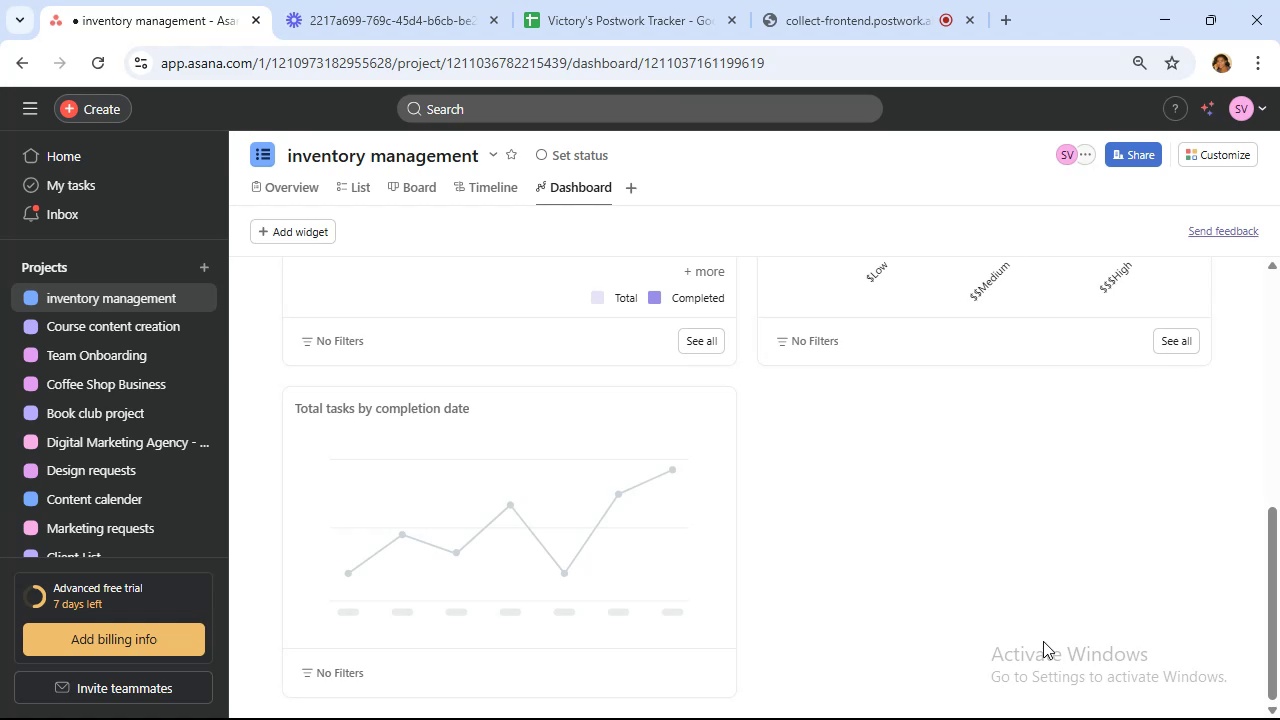 
left_click([309, 233])
 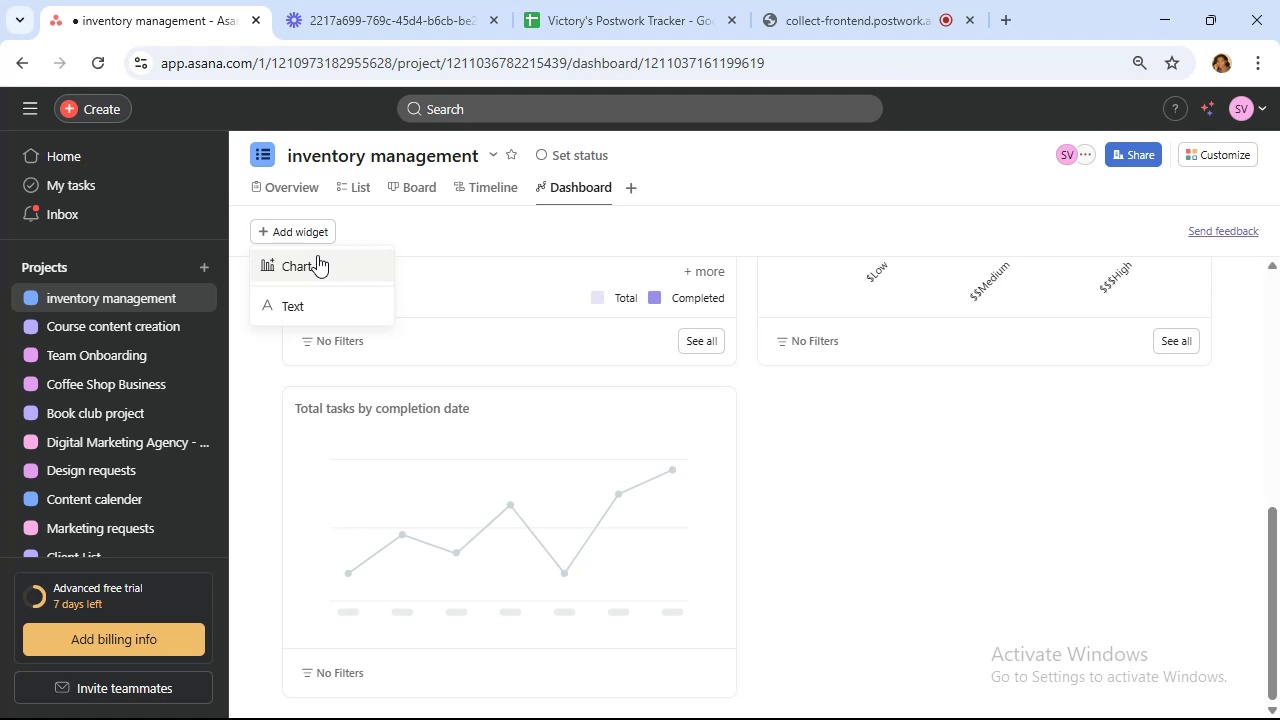 
wait(10.29)
 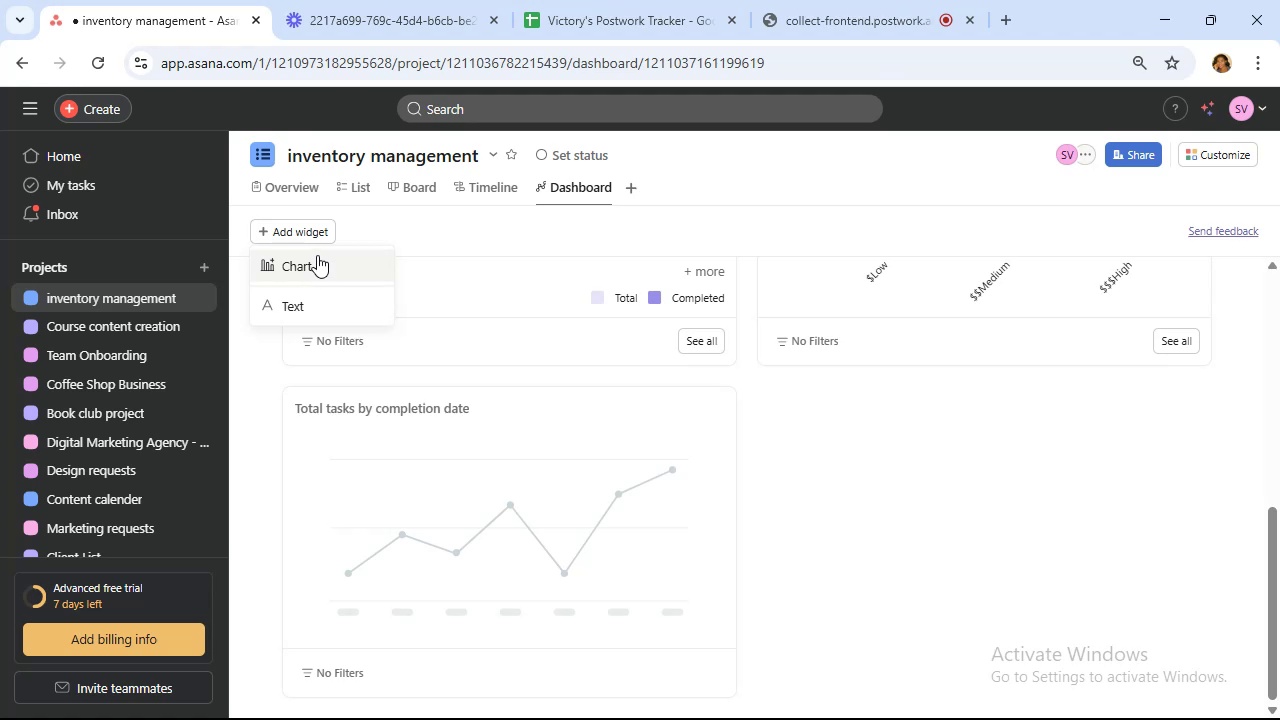 
left_click([318, 254])
 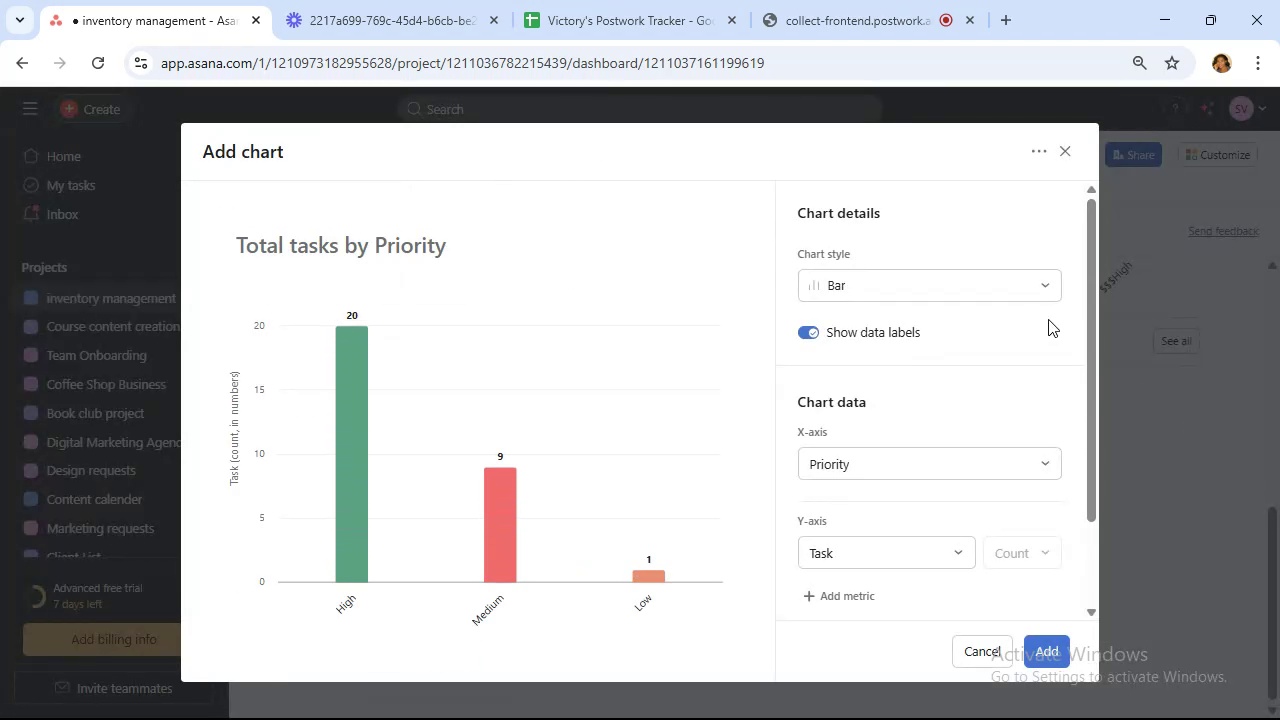 
left_click([971, 278])
 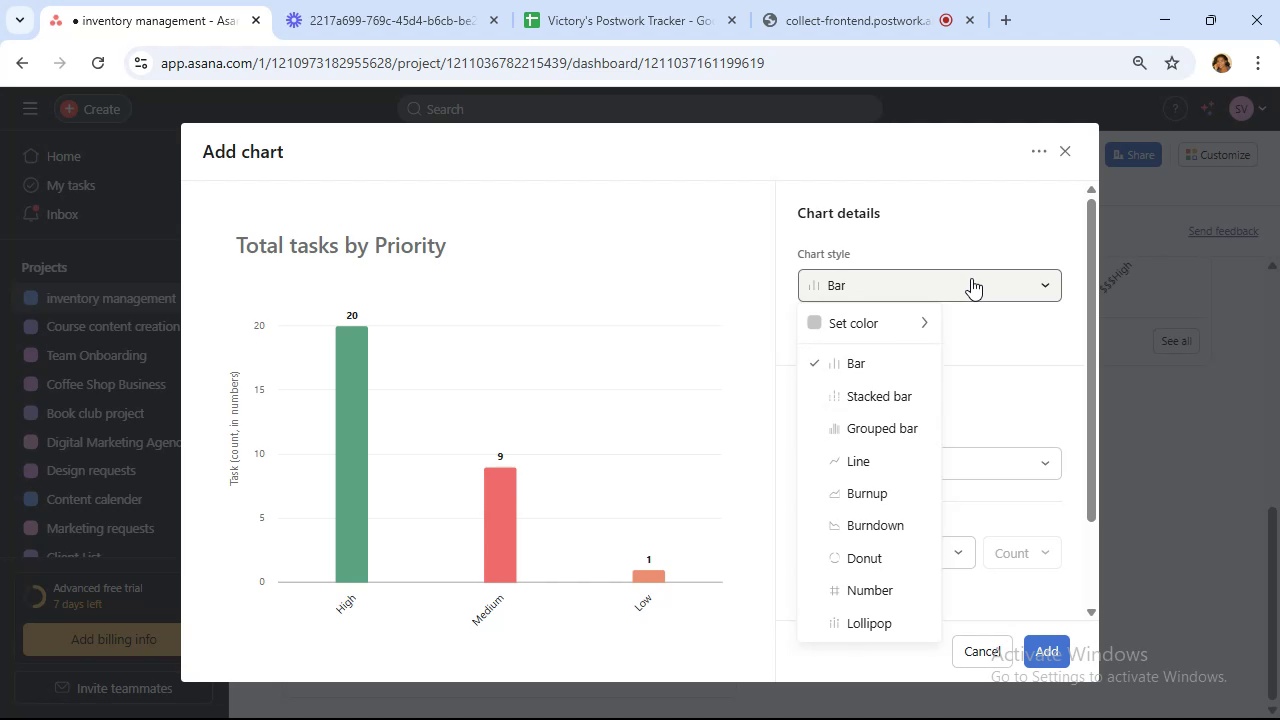 
wait(5.46)
 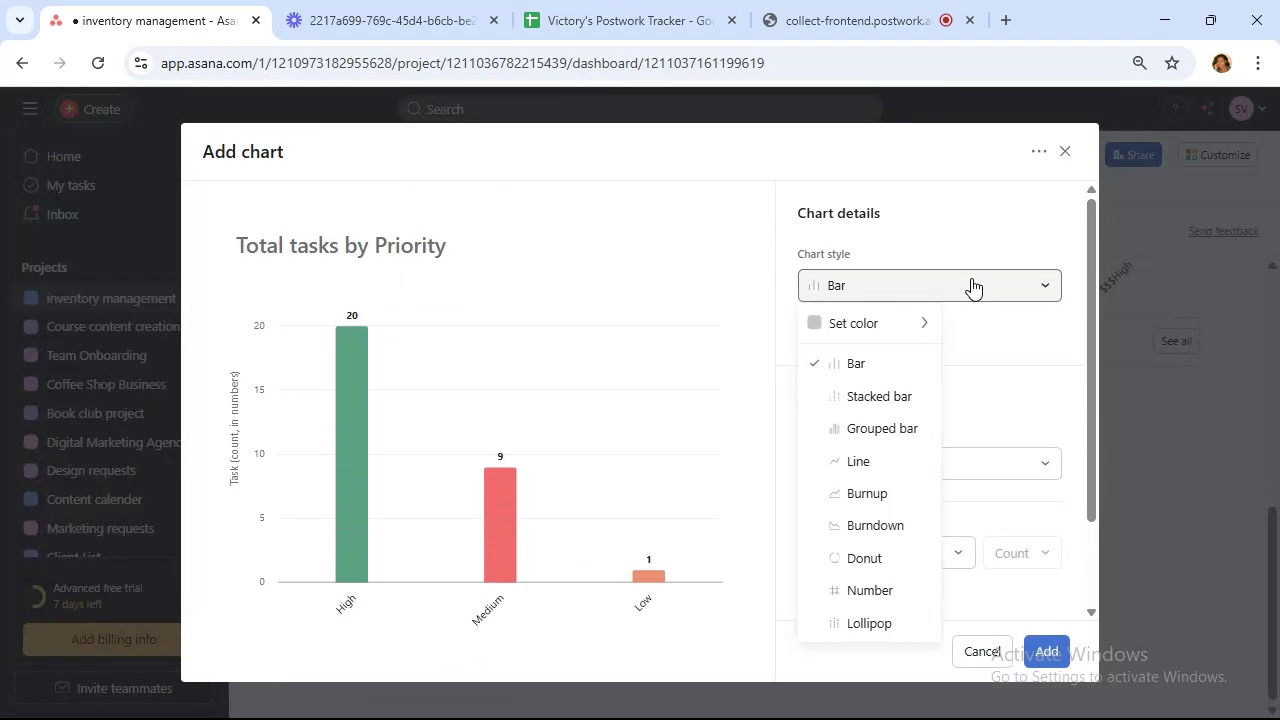 
left_click([891, 604])
 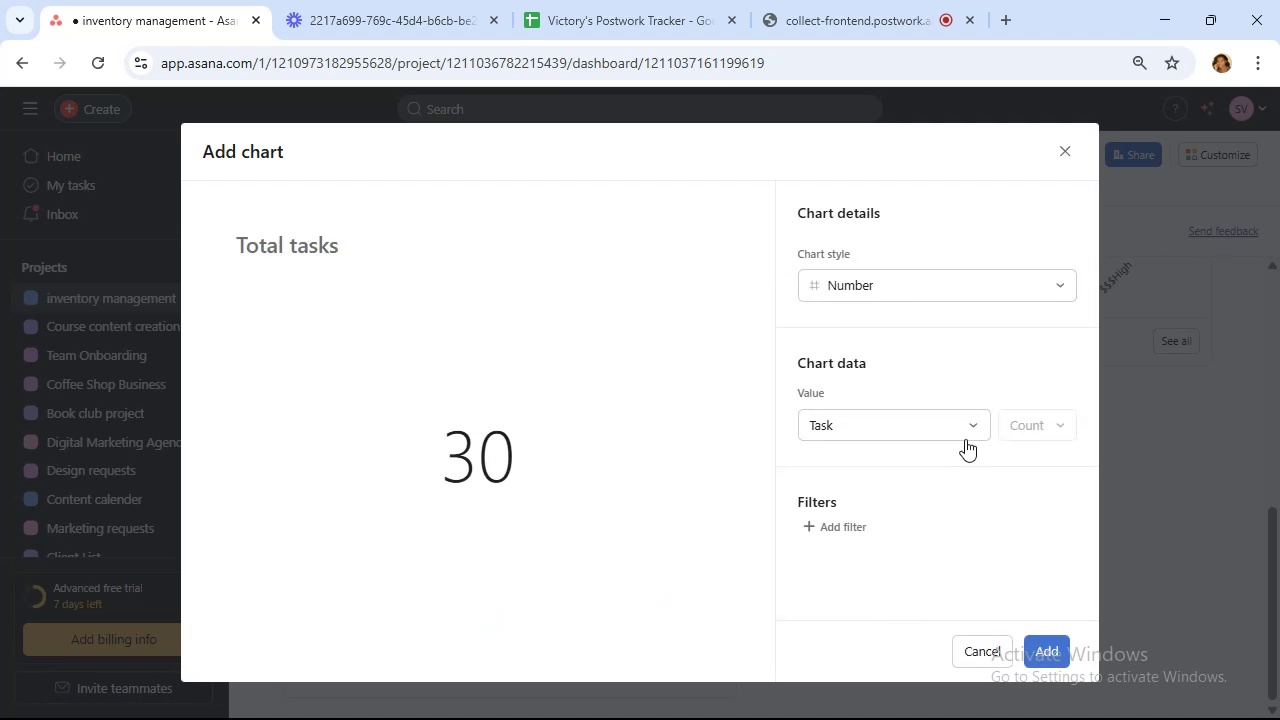 
left_click([965, 439])
 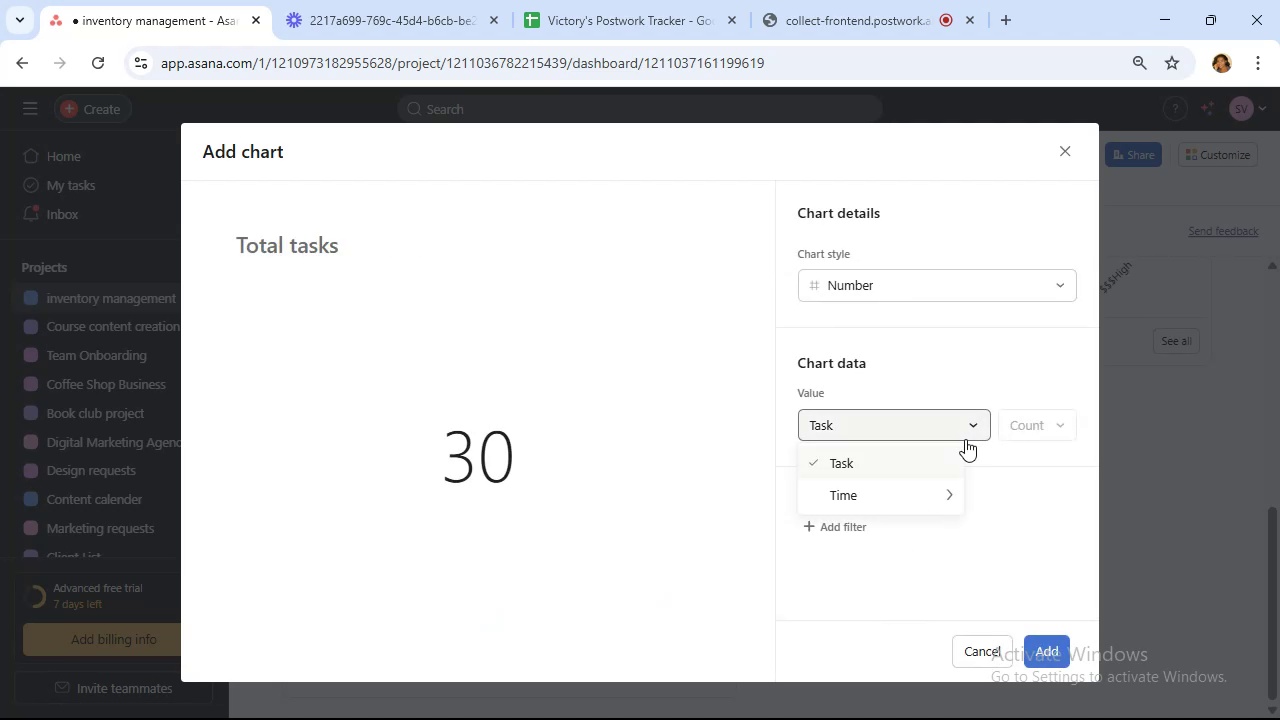 
mouse_move([971, 485])
 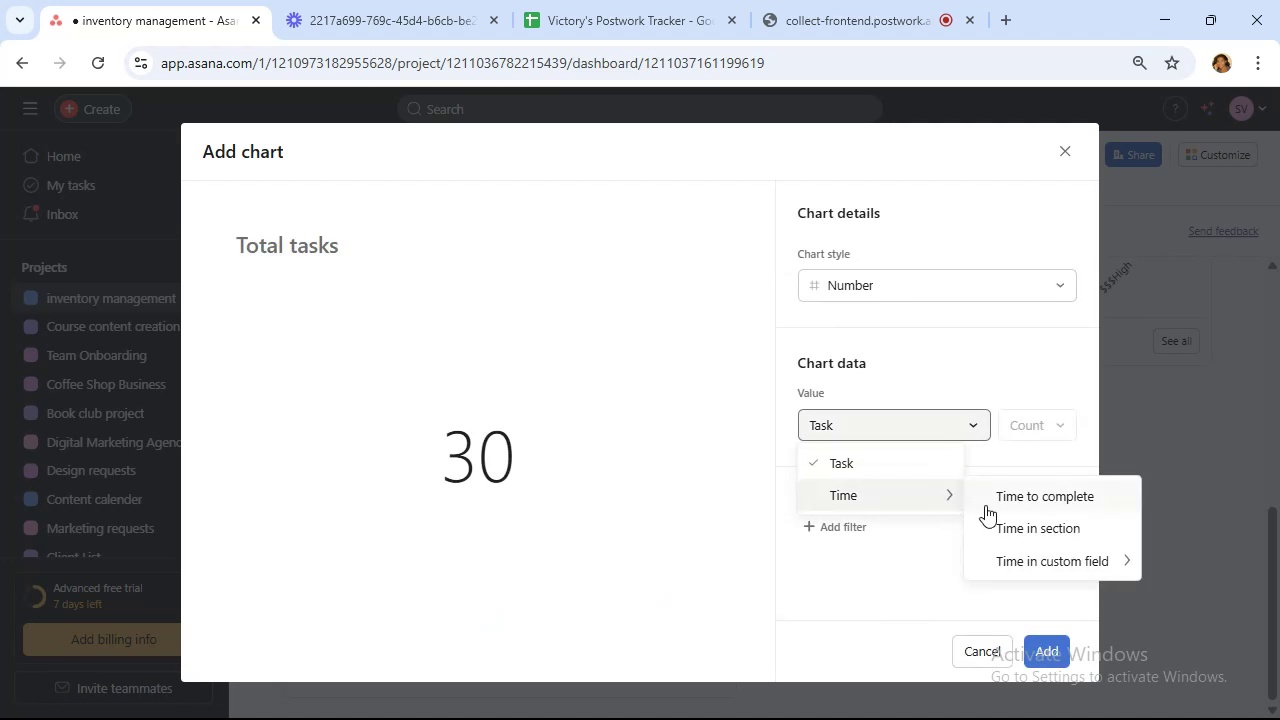 
mouse_move([968, 509])
 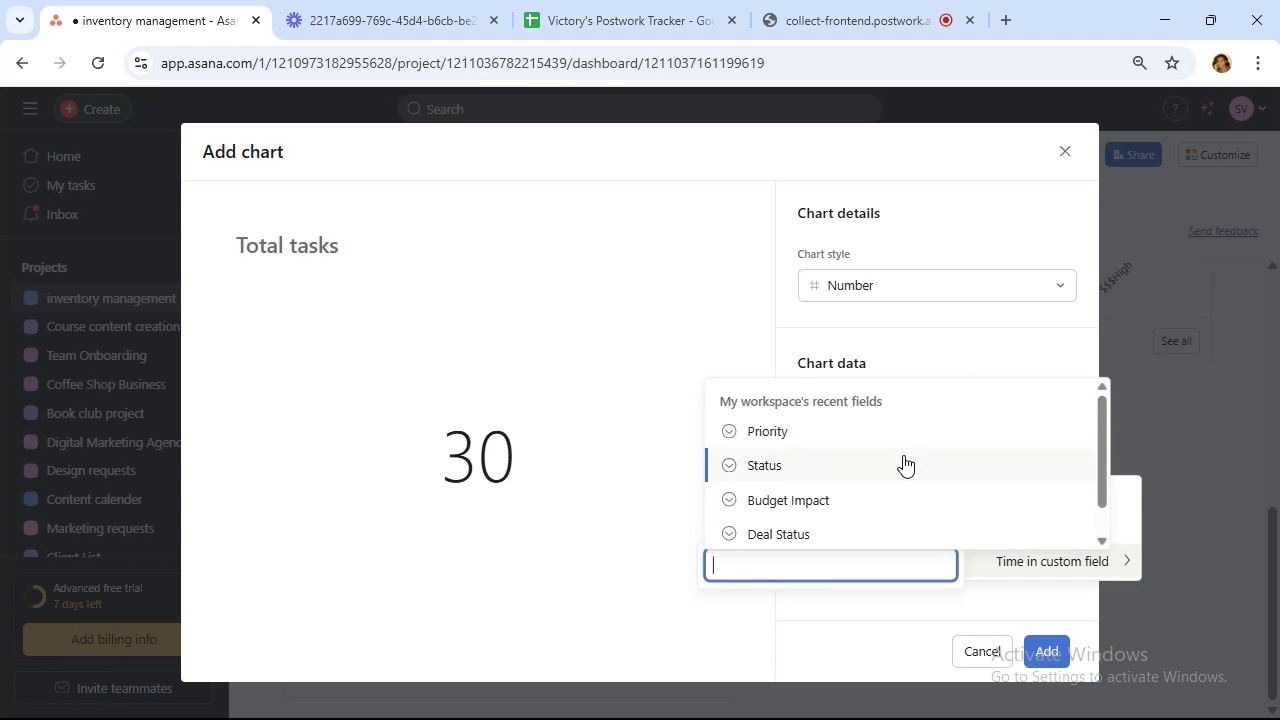 
left_click([903, 455])
 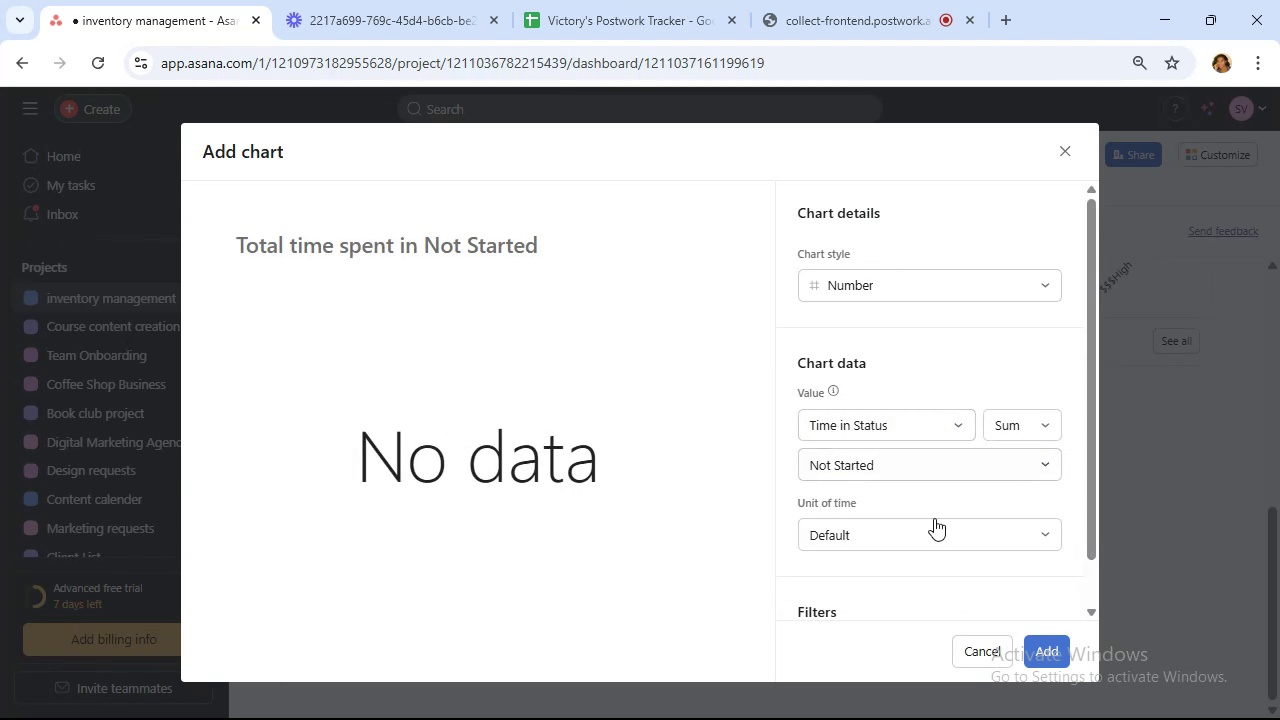 
left_click([935, 535])
 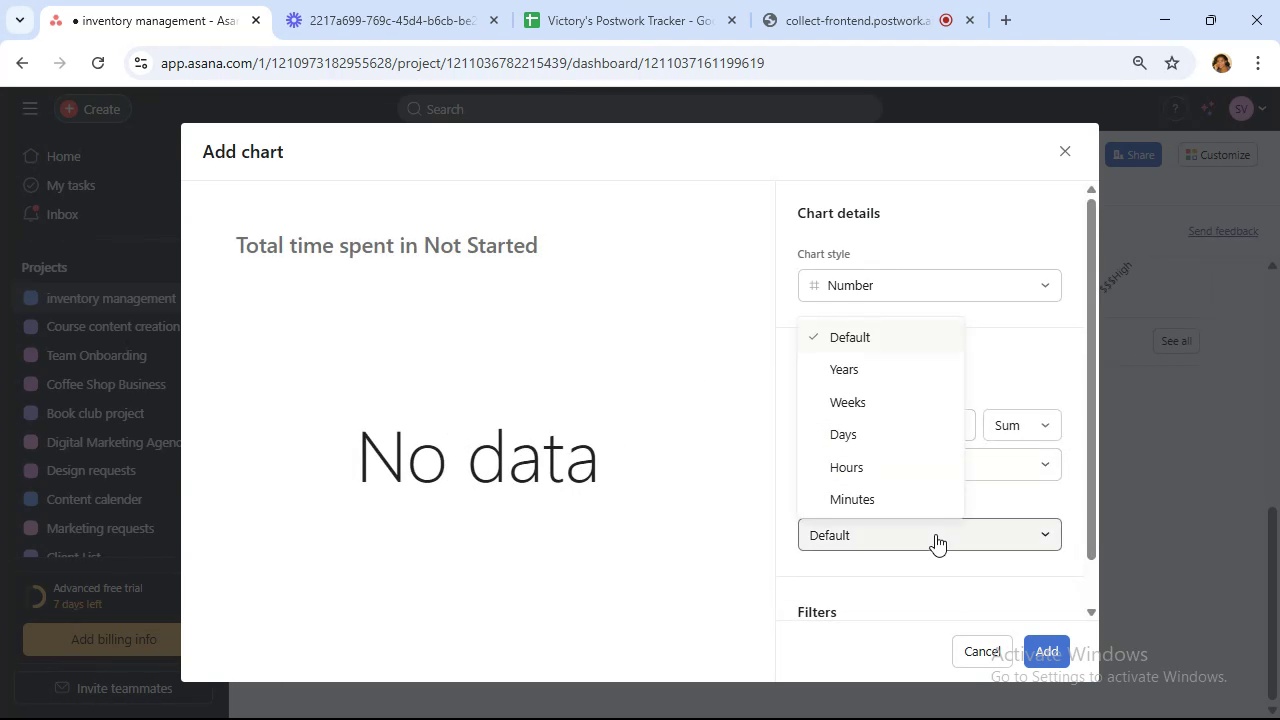 
left_click([935, 534])
 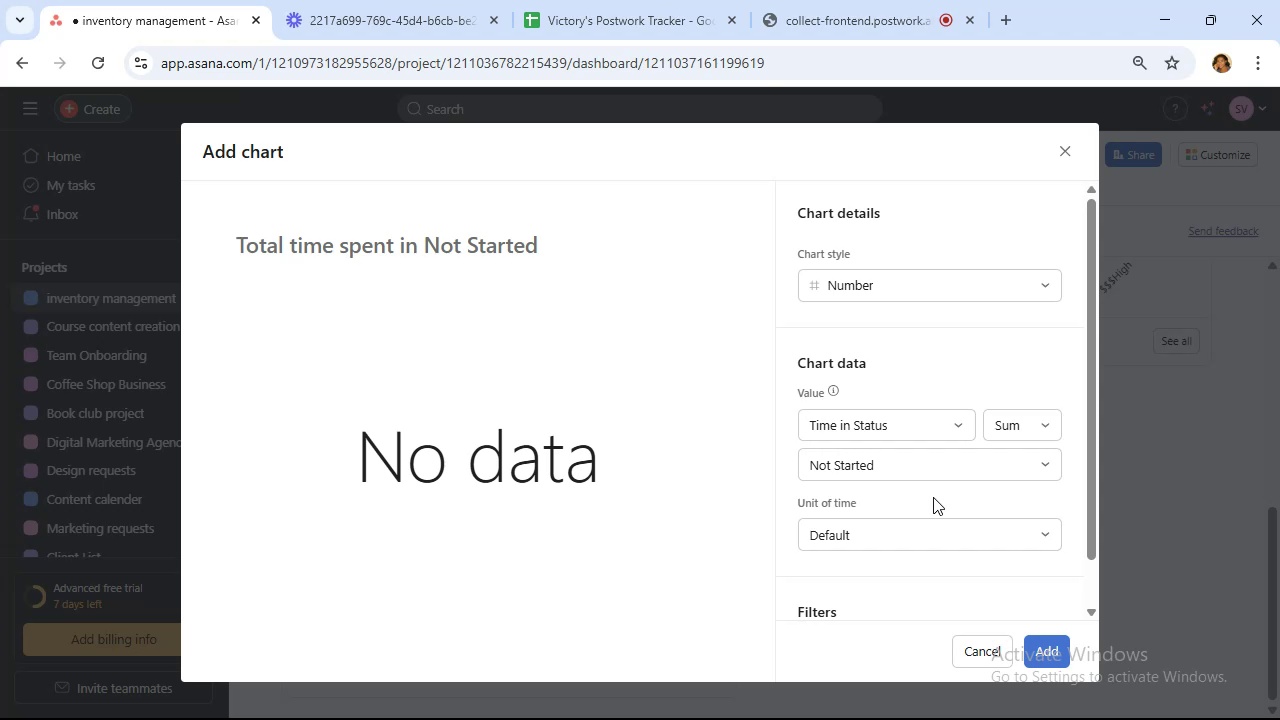 
scroll: coordinate [933, 497], scroll_direction: down, amount: 2.0
 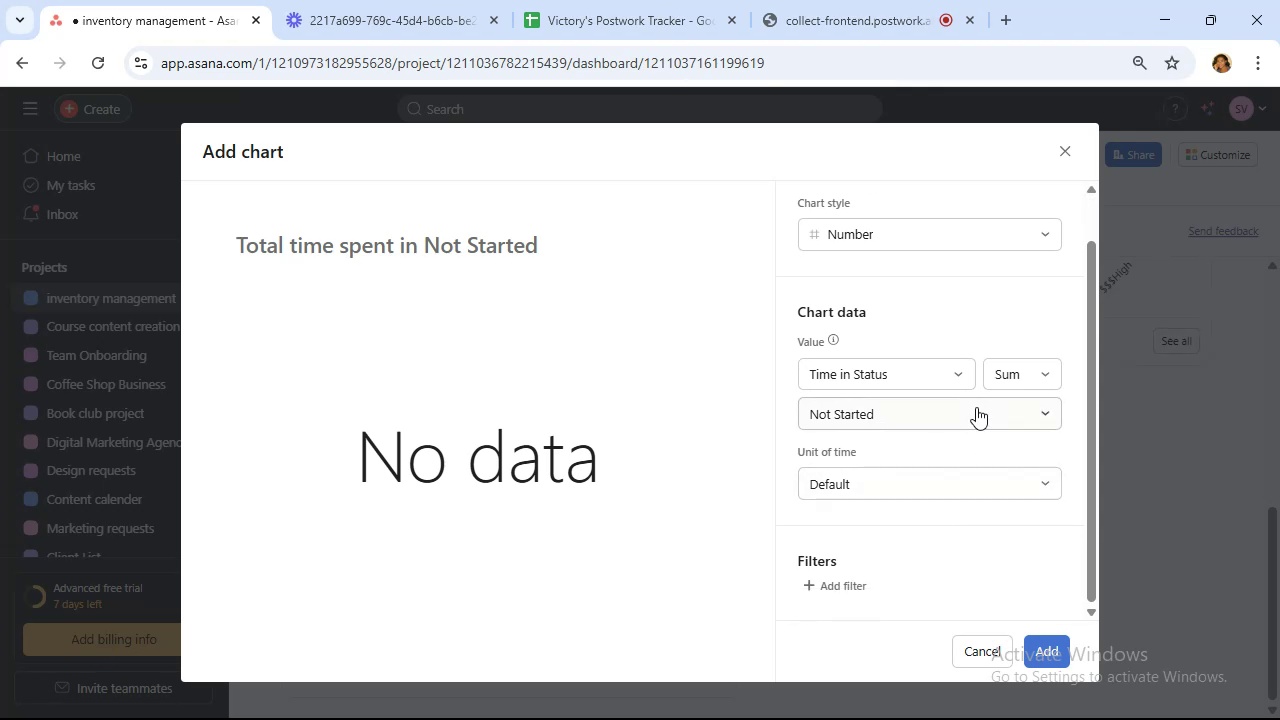 
left_click([976, 407])
 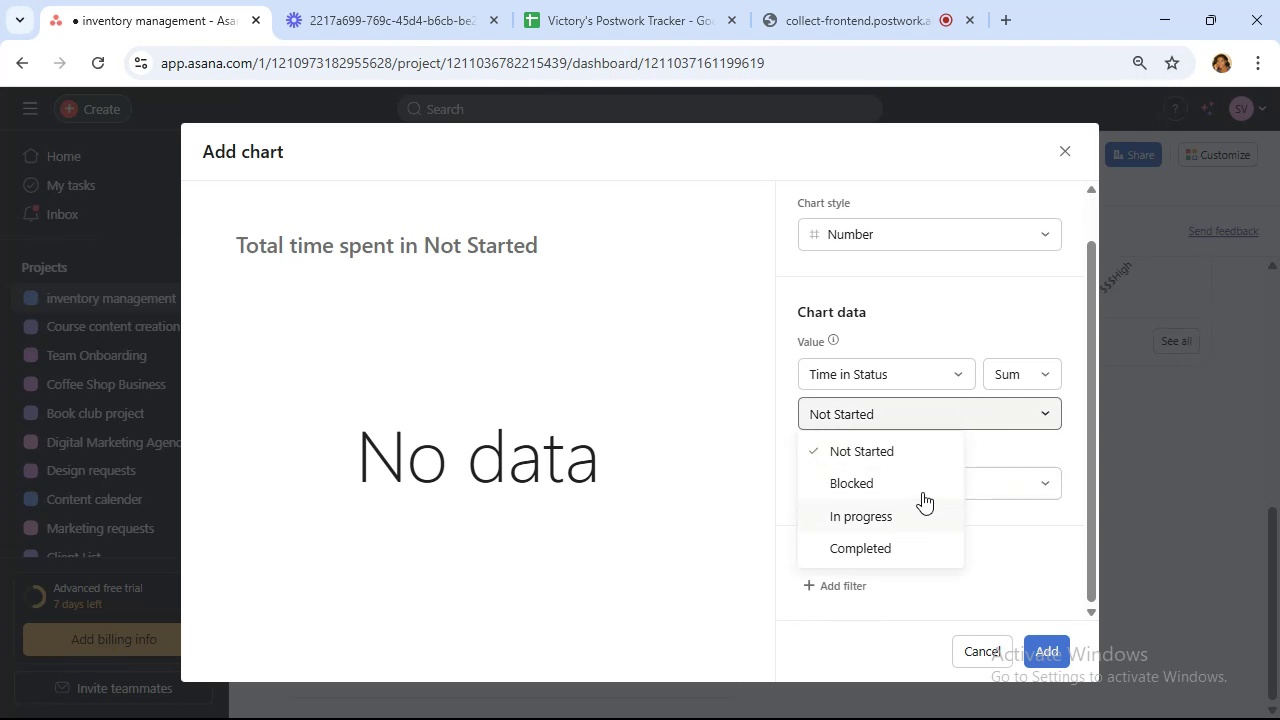 
left_click([892, 476])
 